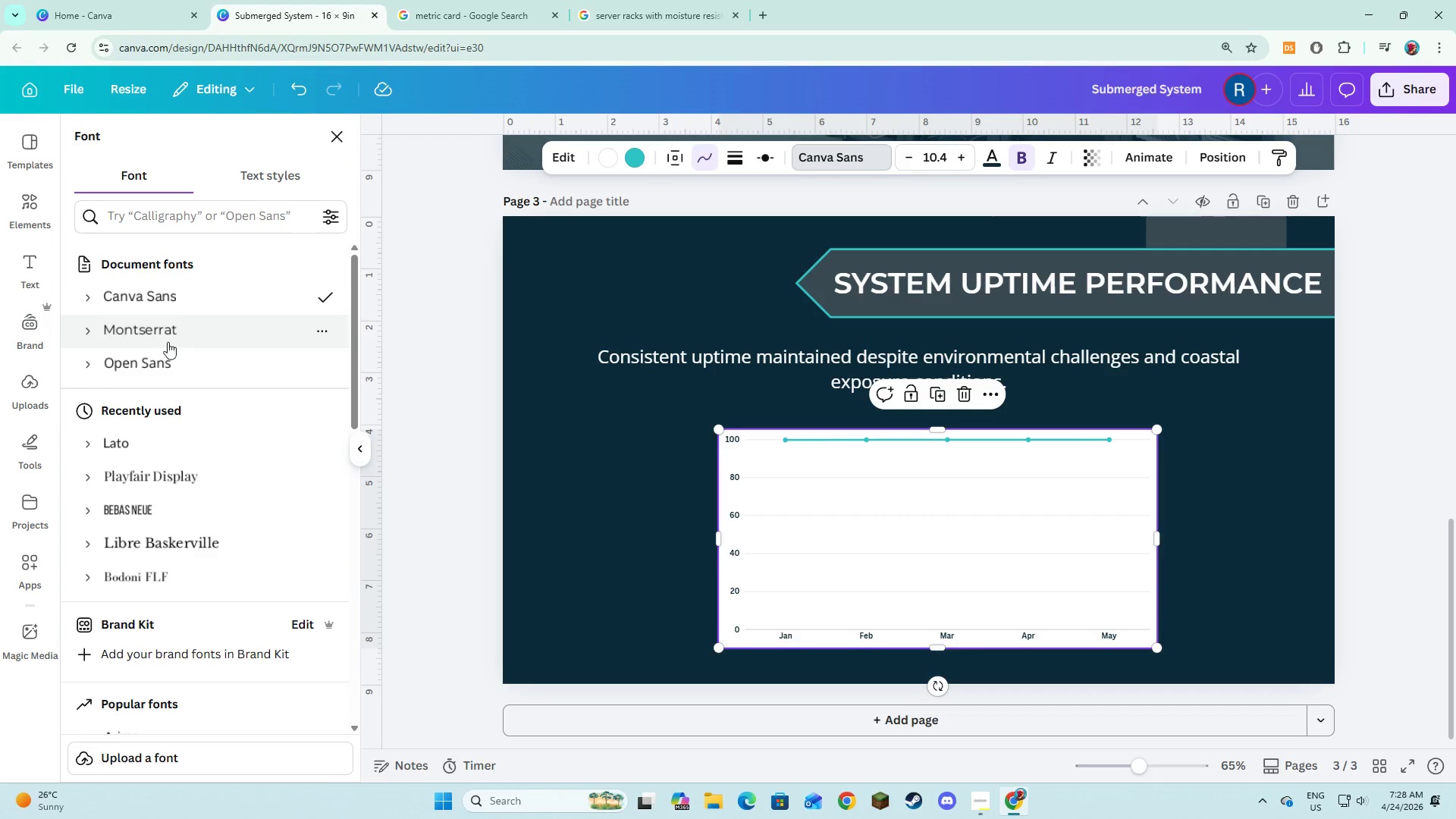 
left_click([167, 354])
 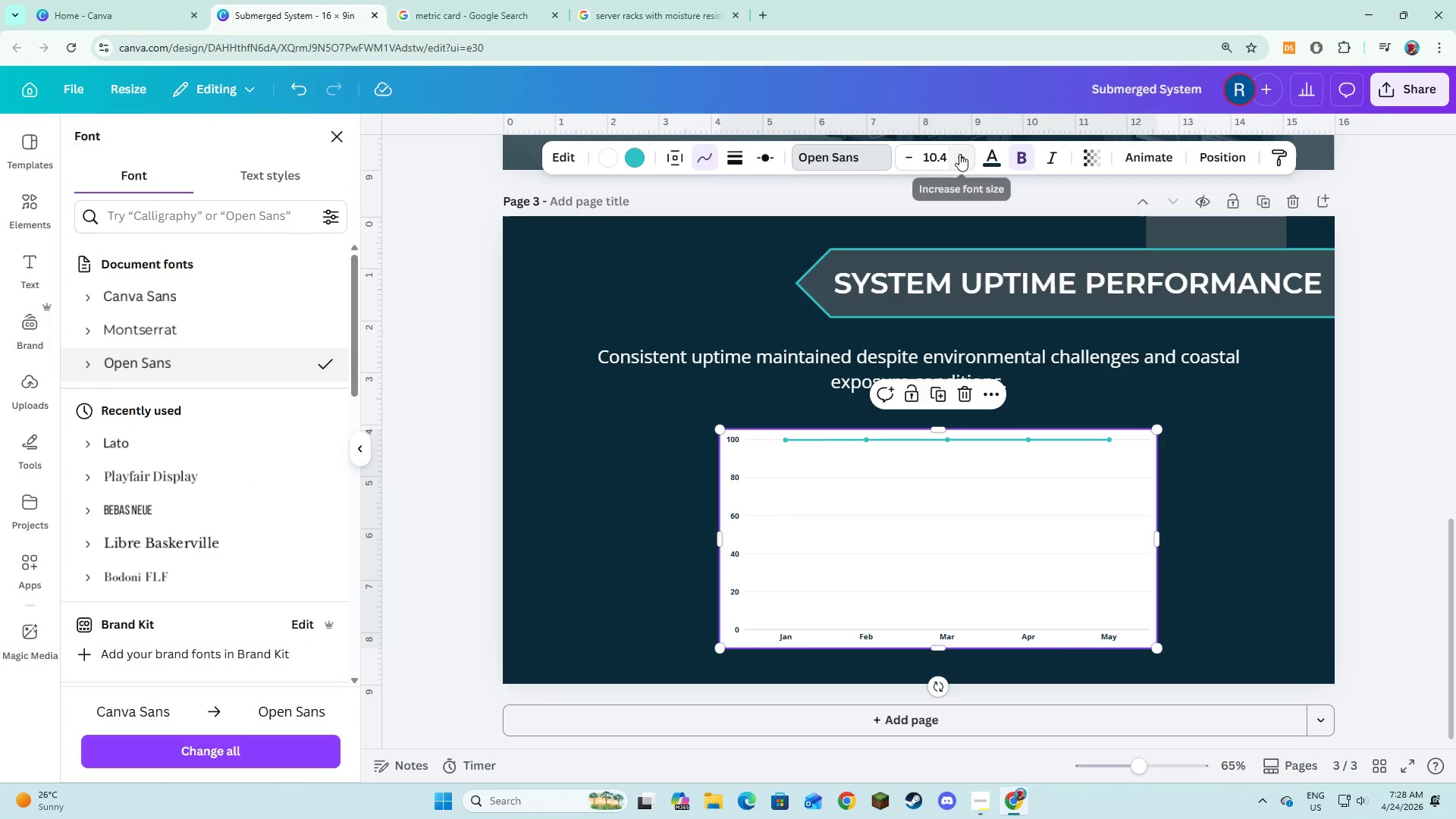 
double_click([962, 160])
 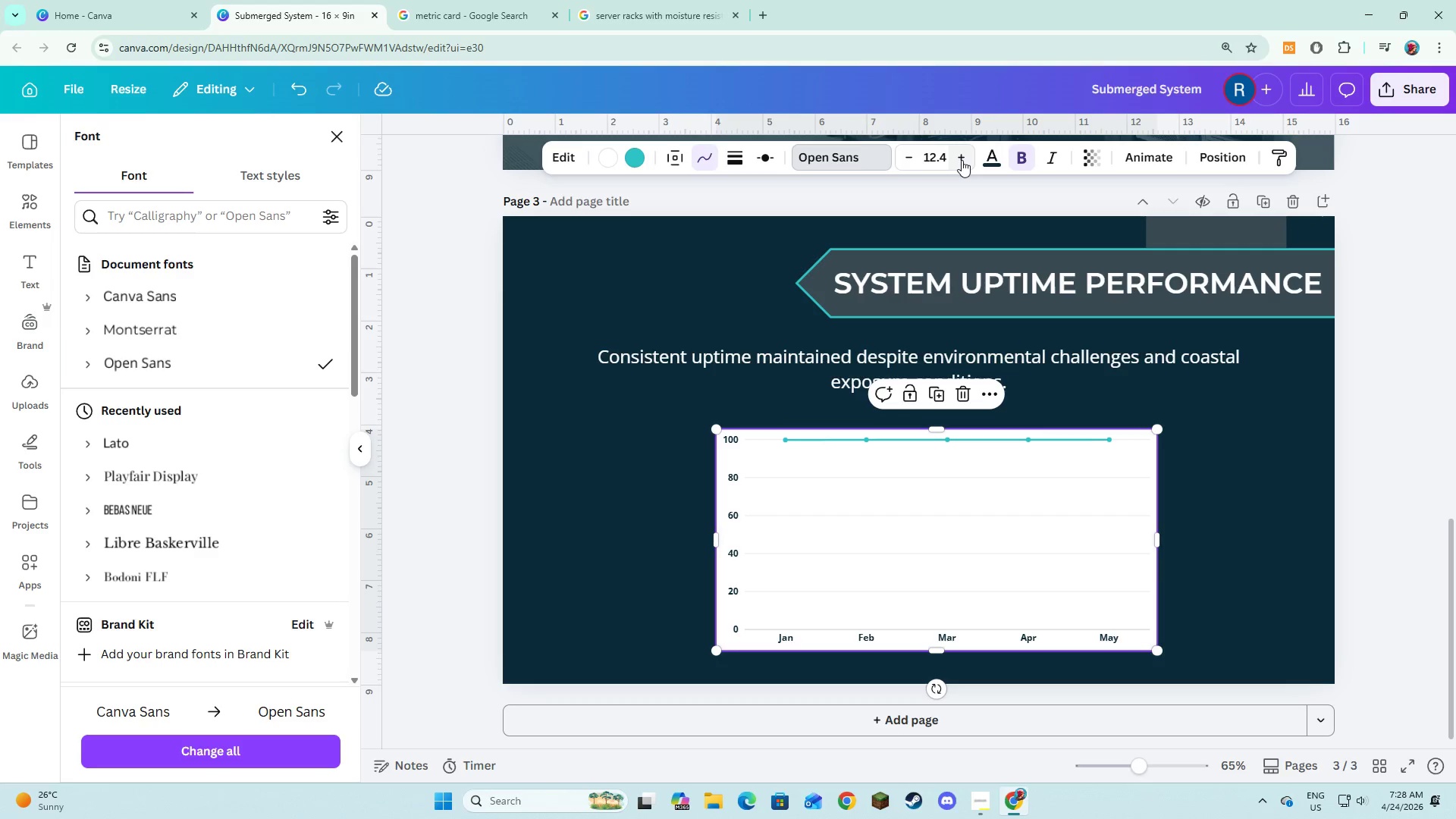 
triple_click([962, 160])
 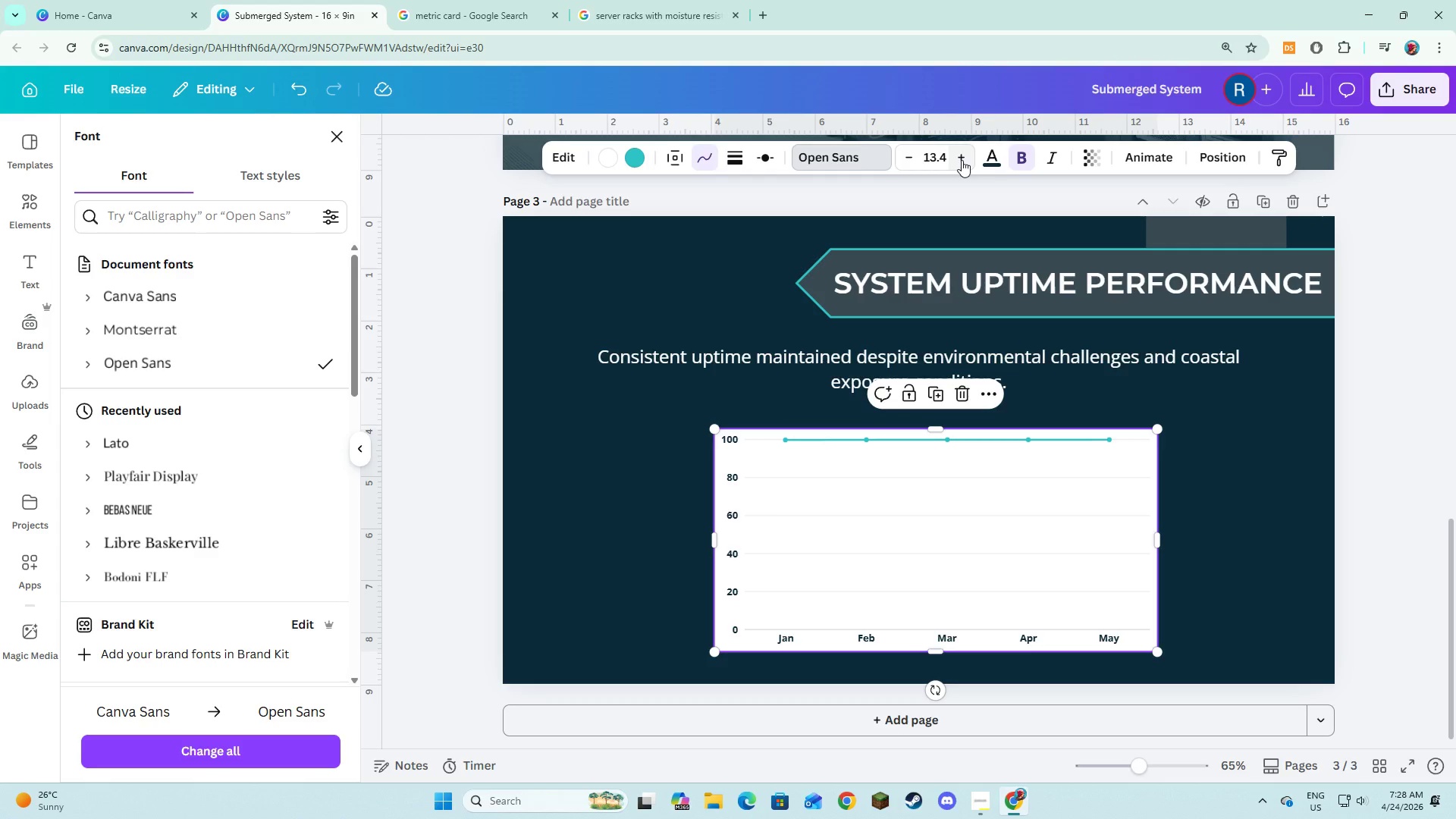 
left_click([962, 160])
 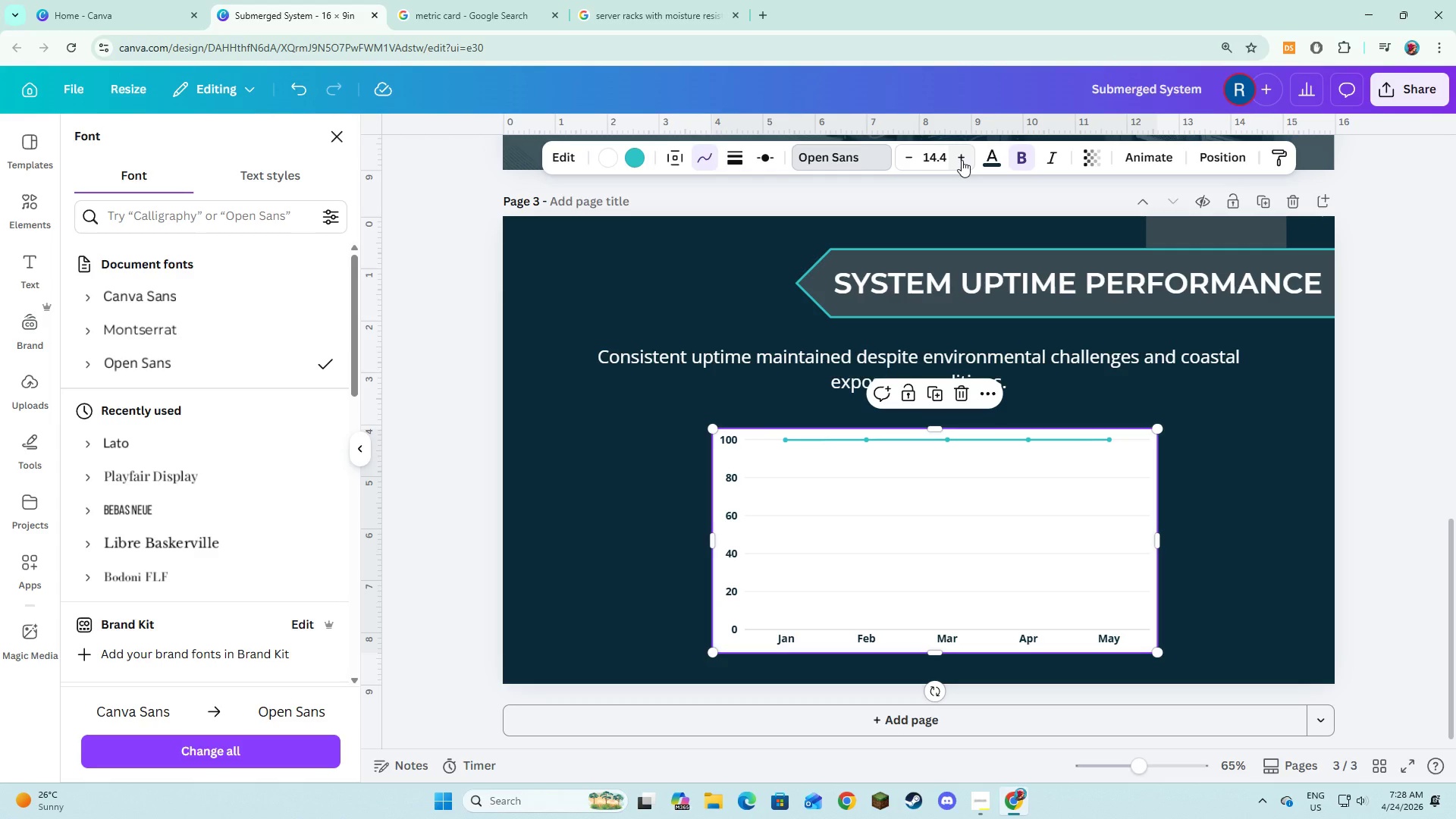 
left_click([962, 160])
 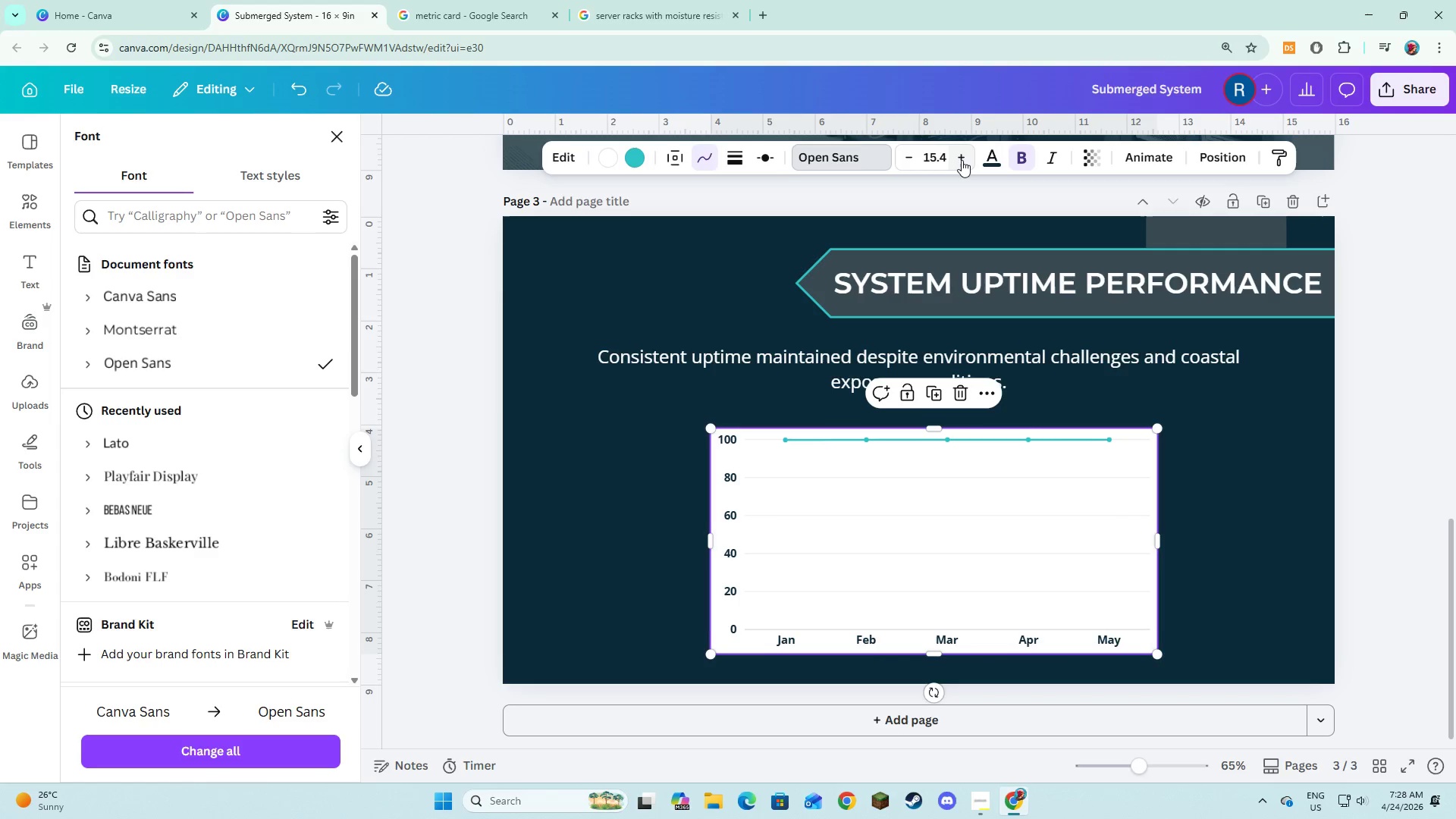 
double_click([962, 160])
 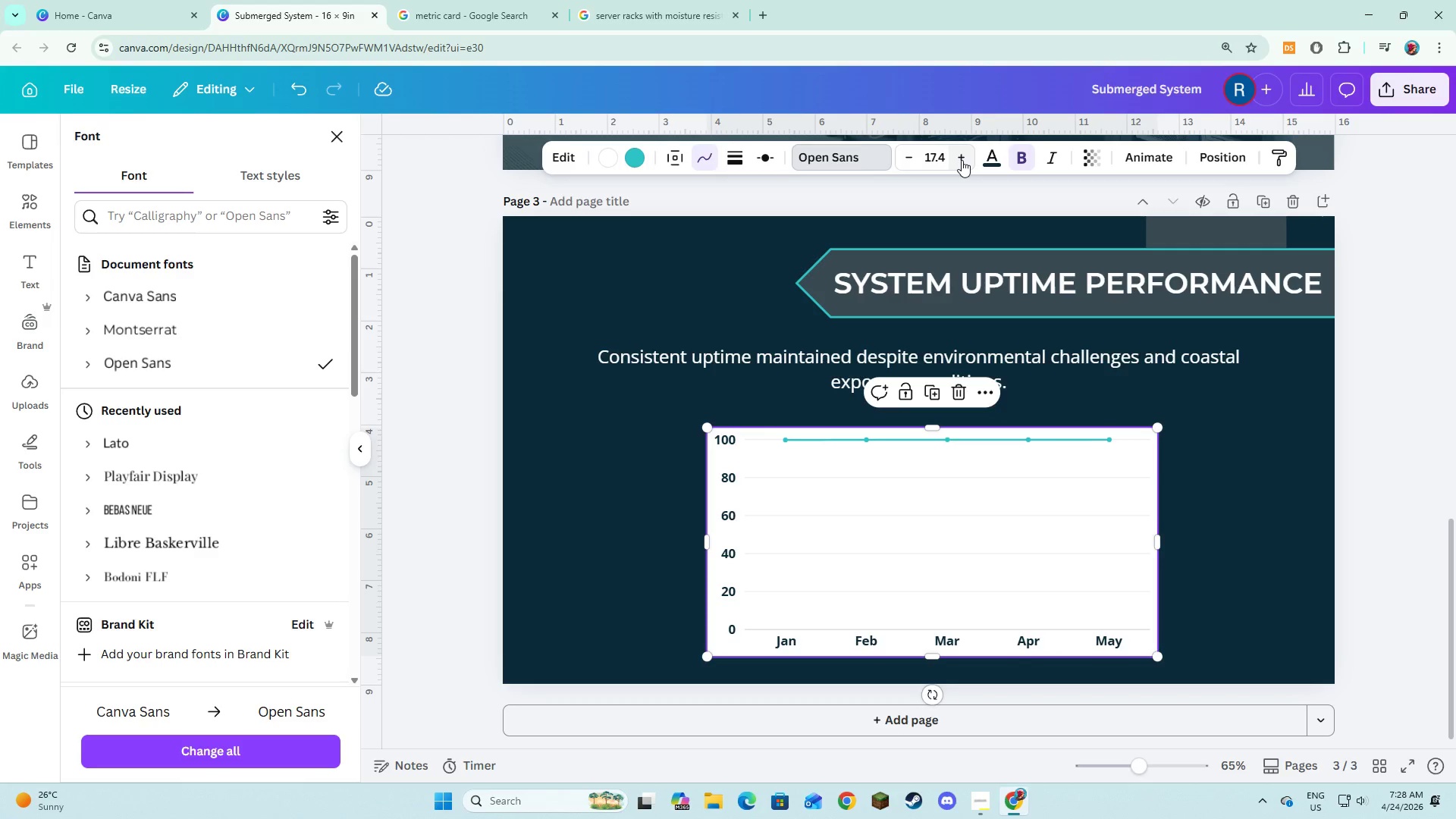 
triple_click([962, 160])
 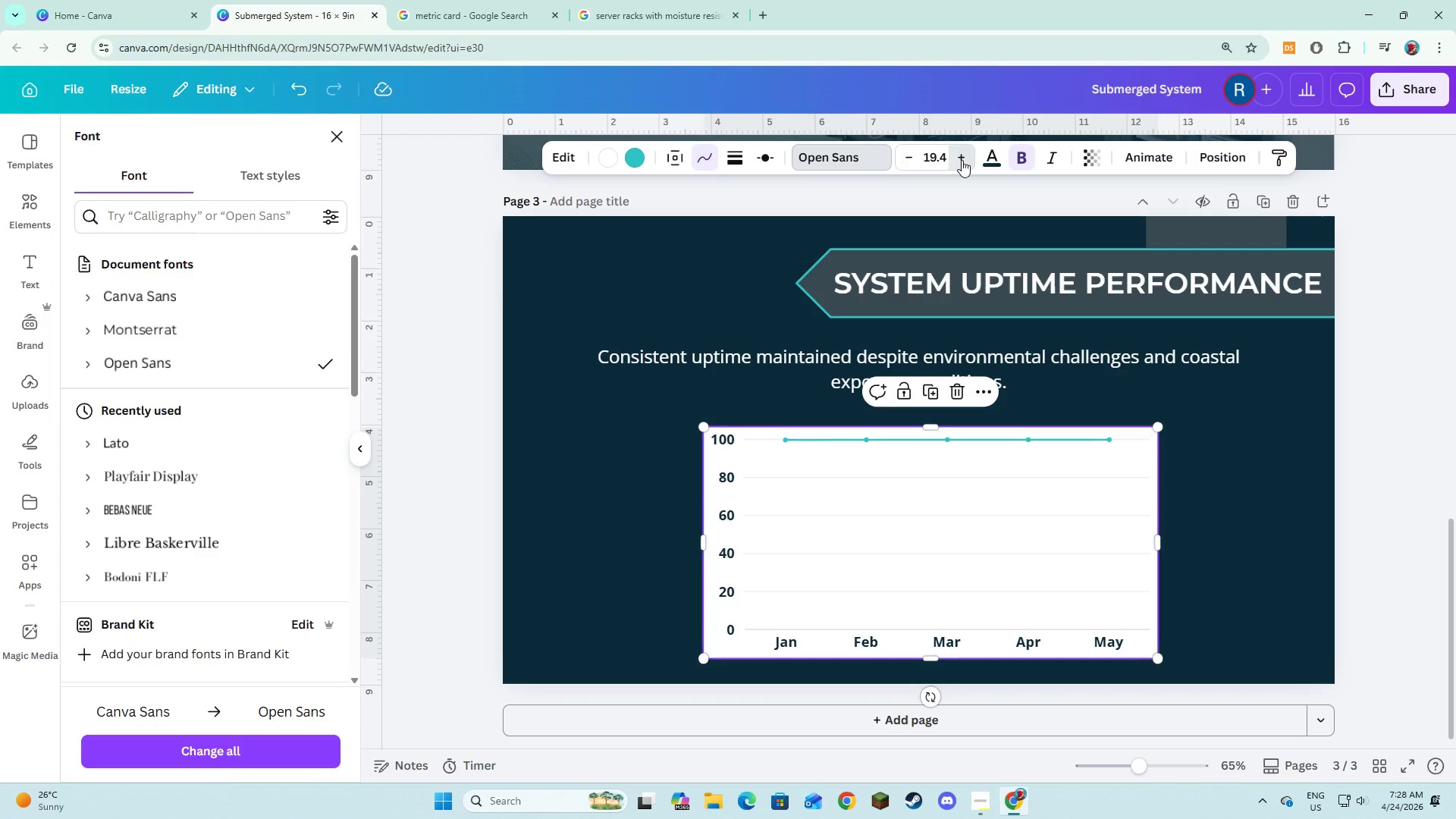 
double_click([962, 160])
 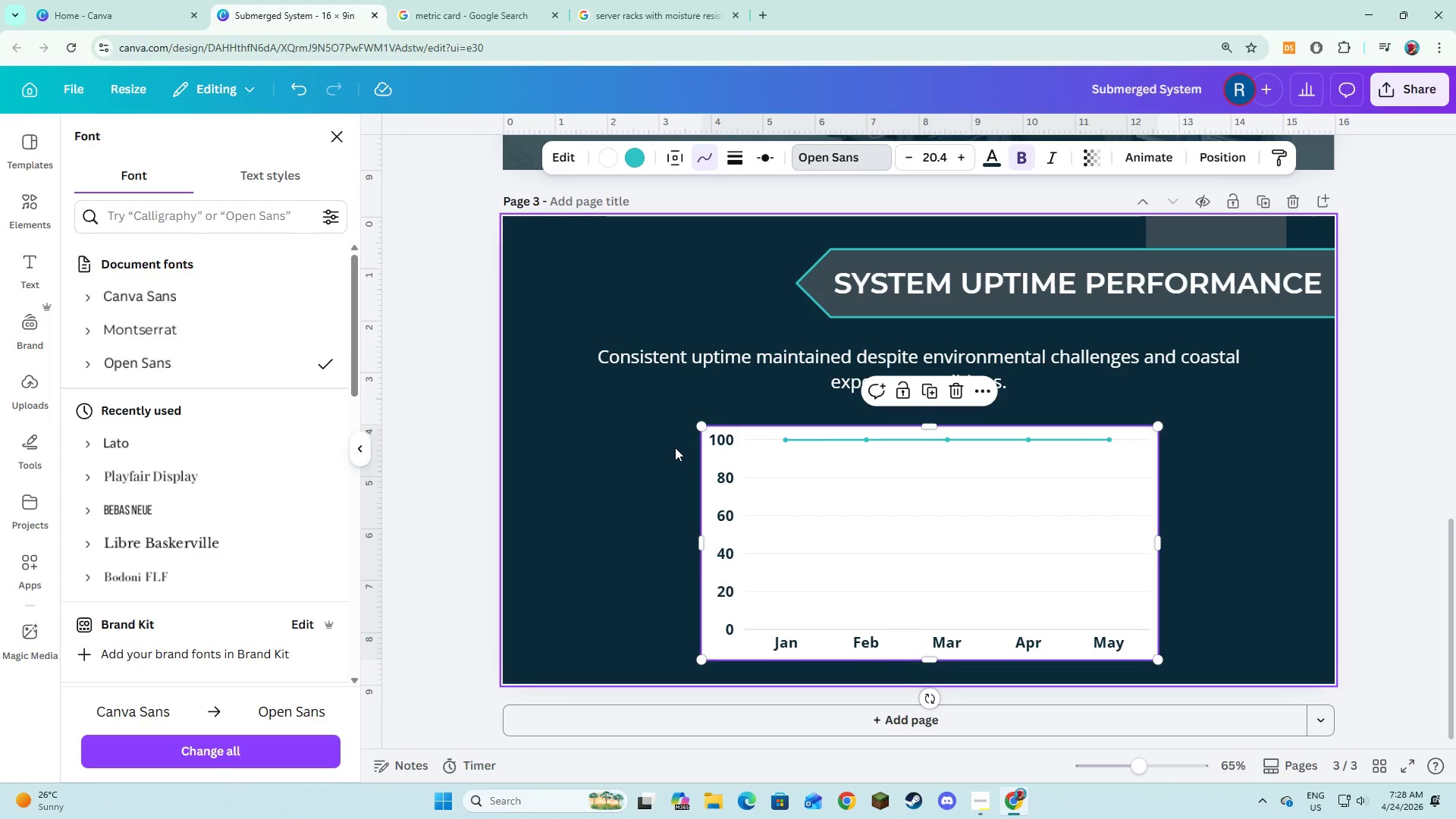 
left_click([659, 495])
 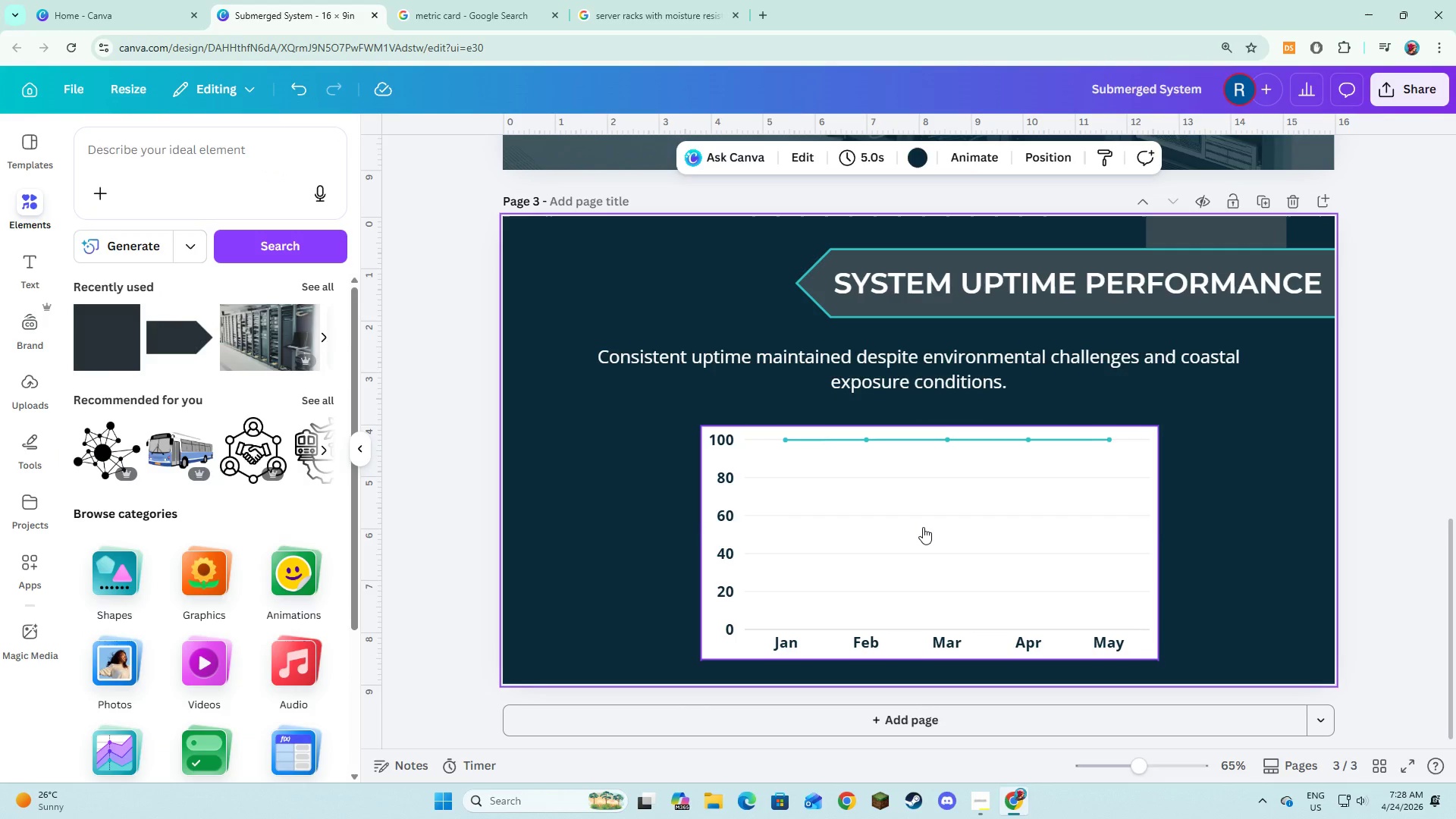 
left_click([923, 527])
 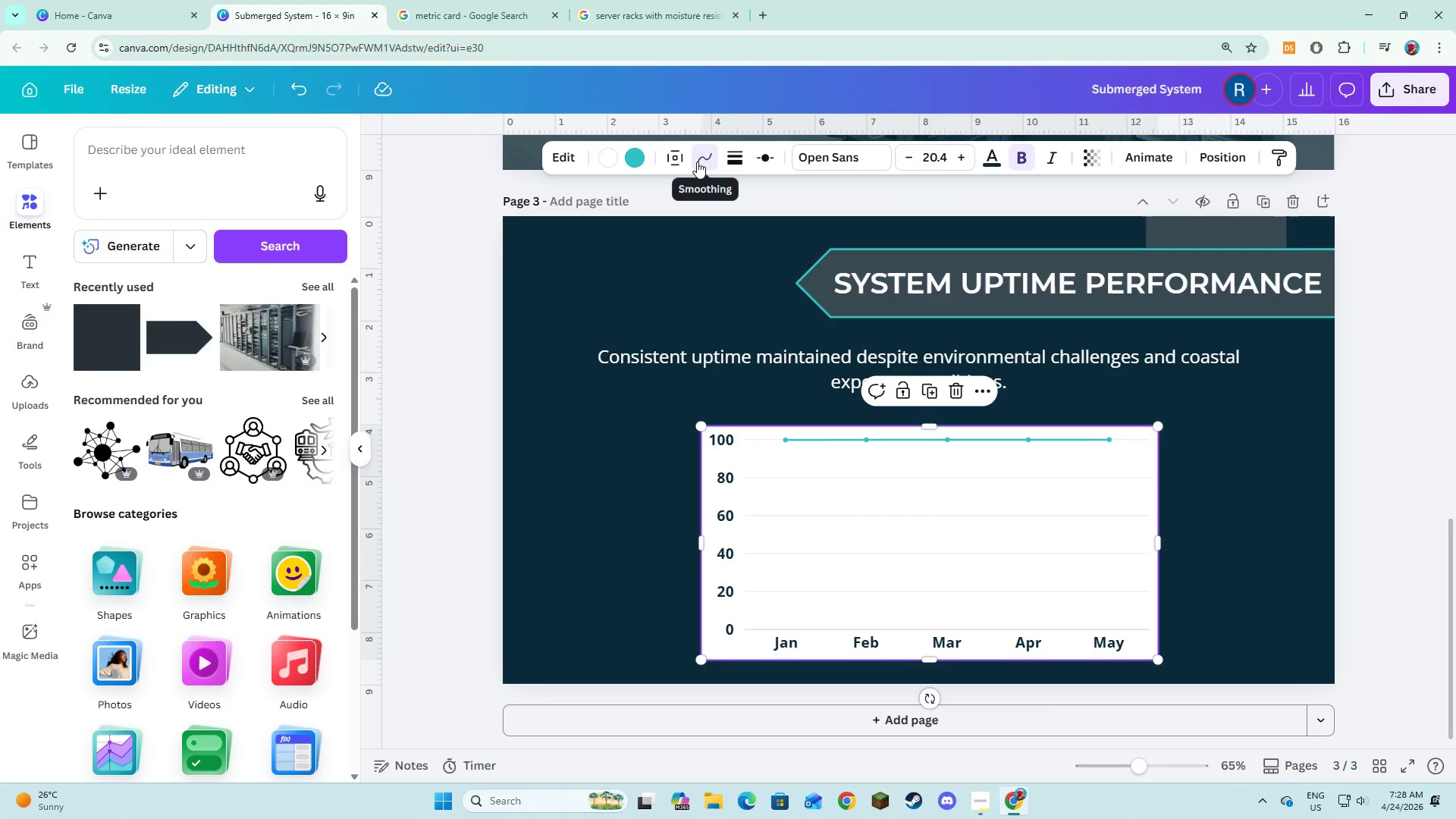 
left_click([737, 155])
 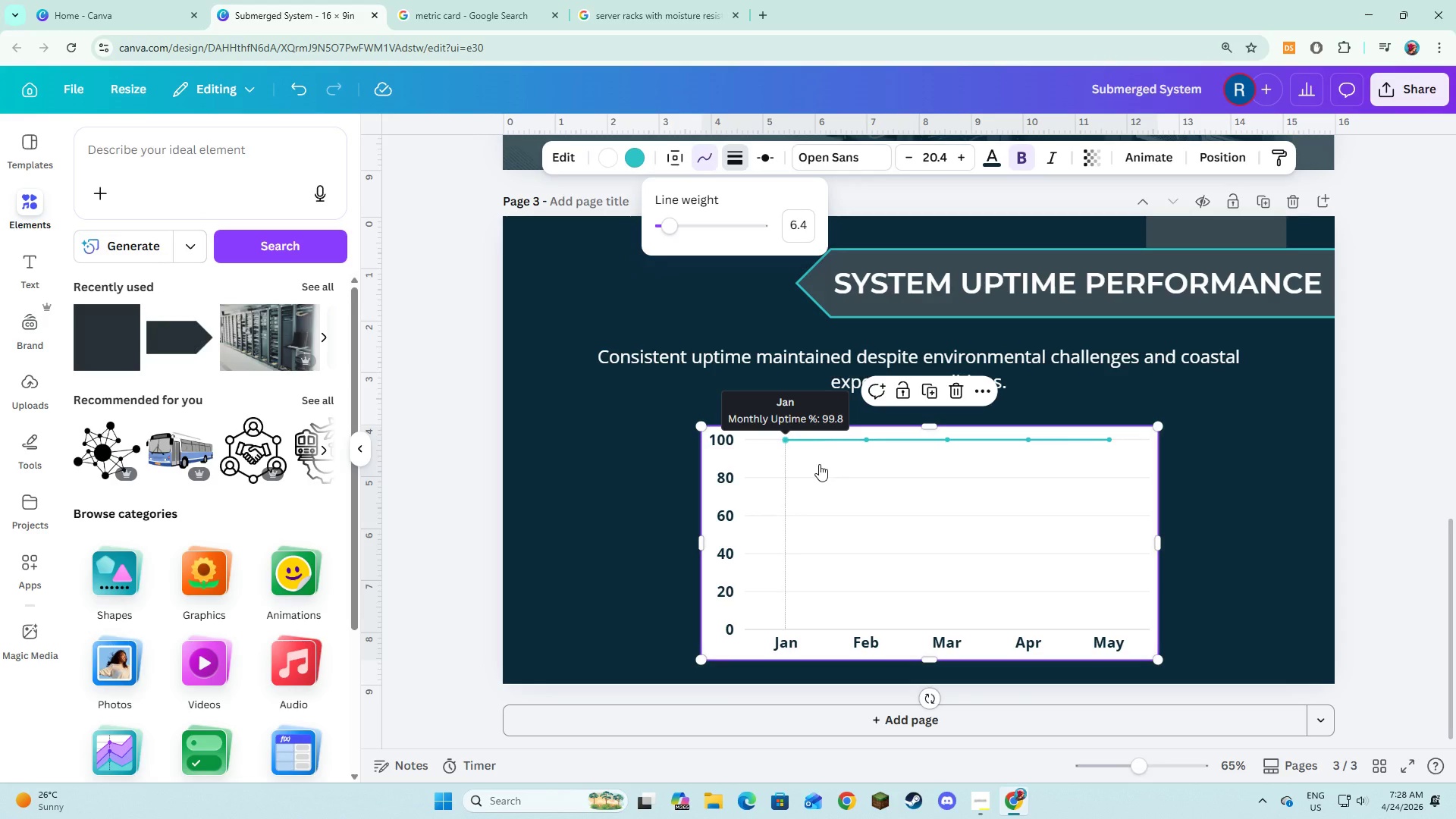 
mouse_move([689, 164])
 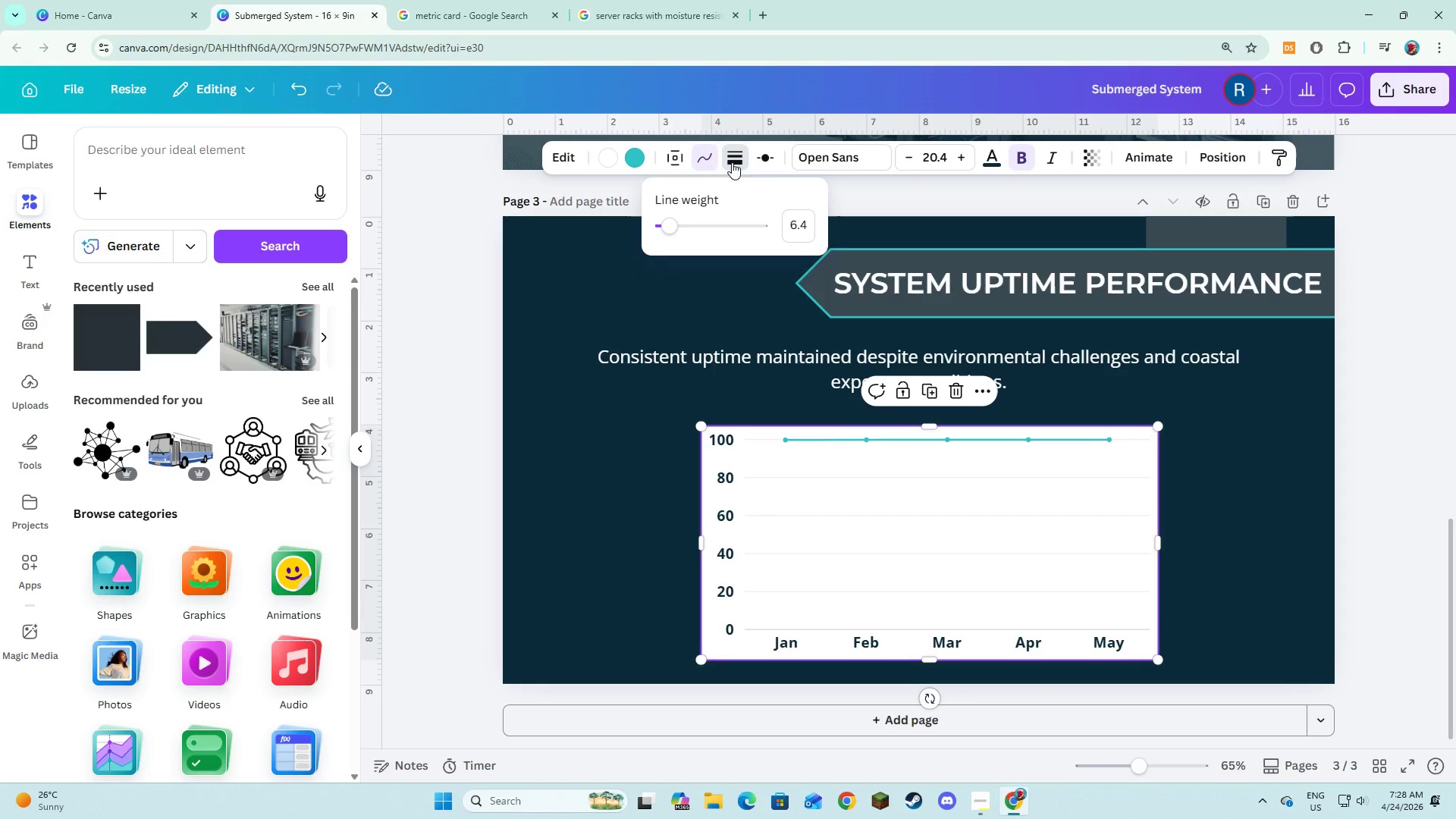 
left_click([761, 154])
 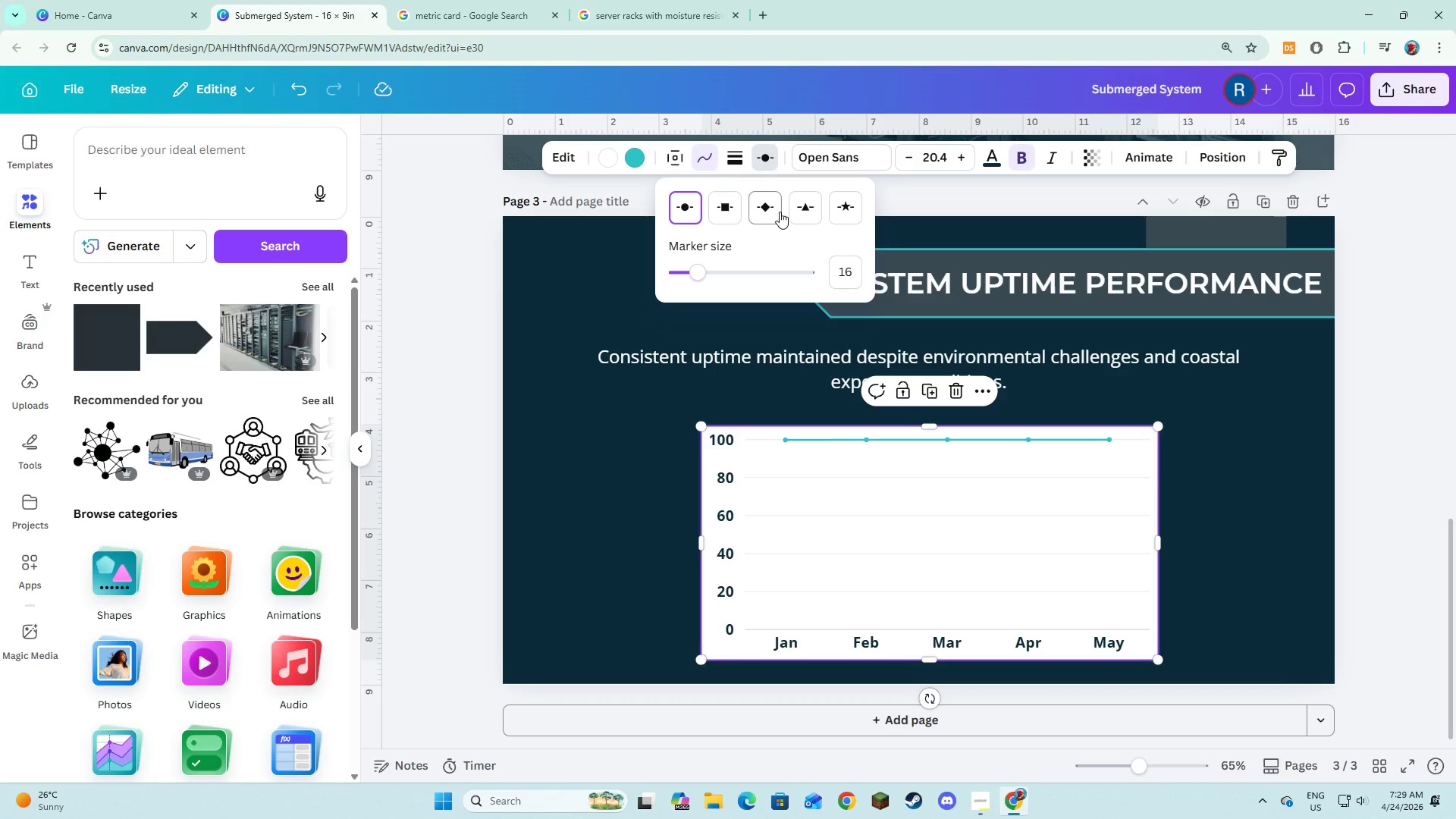 
wait(7.22)
 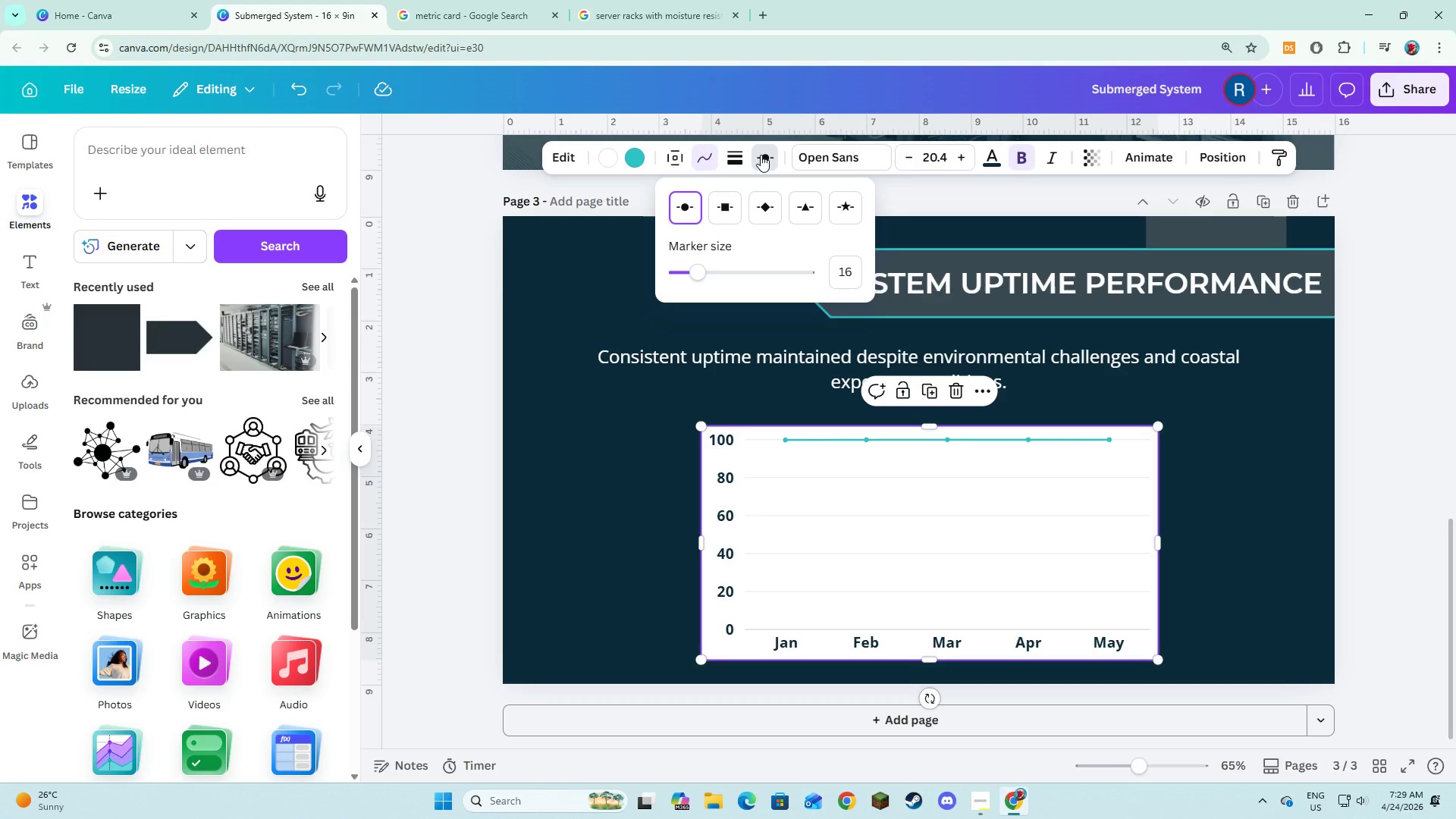 
left_click([734, 212])
 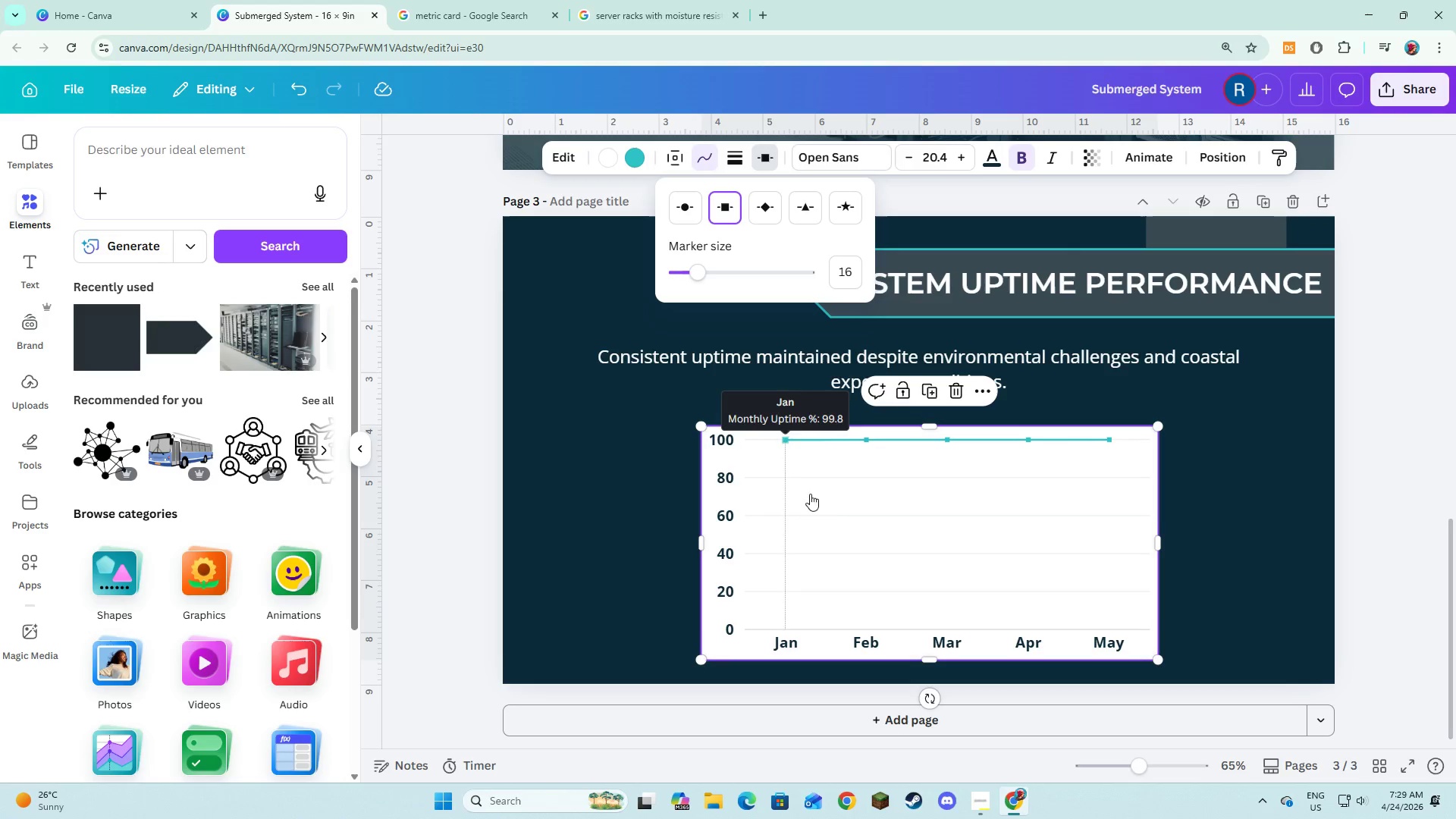 
wait(5.73)
 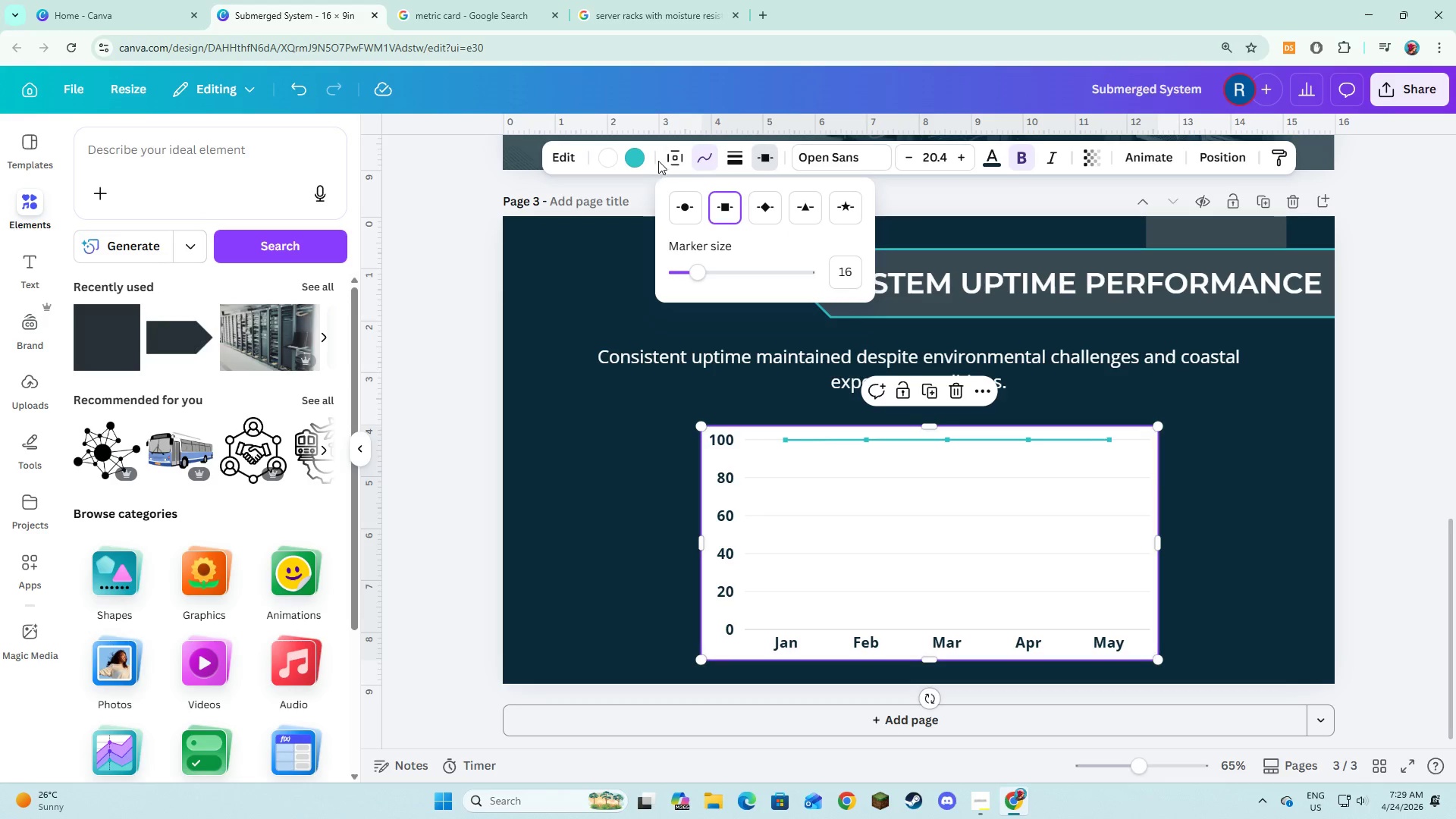 
left_click([836, 521])
 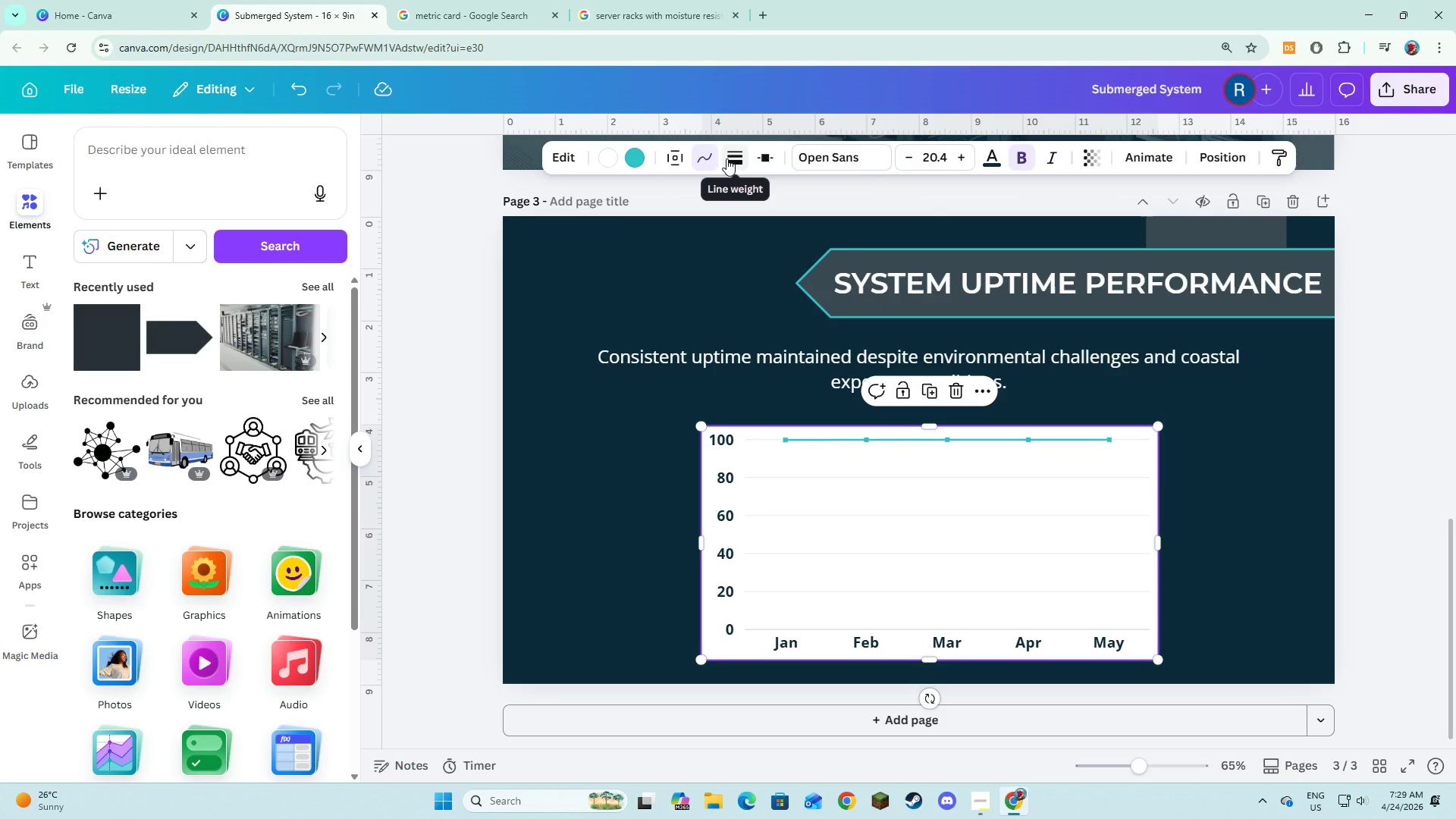 
left_click([726, 158])
 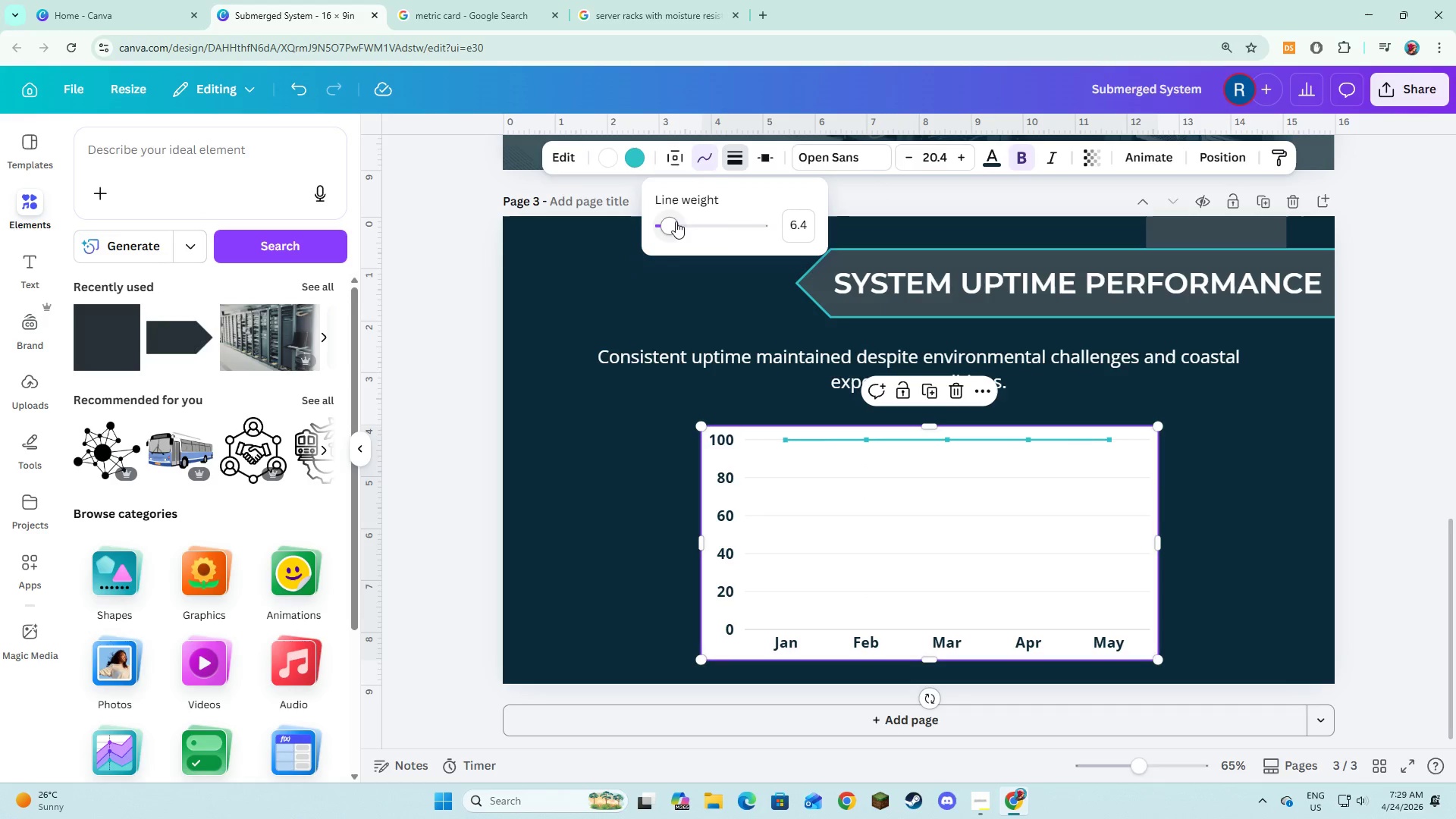 
left_click_drag(start_coordinate=[676, 221], to_coordinate=[683, 224])
 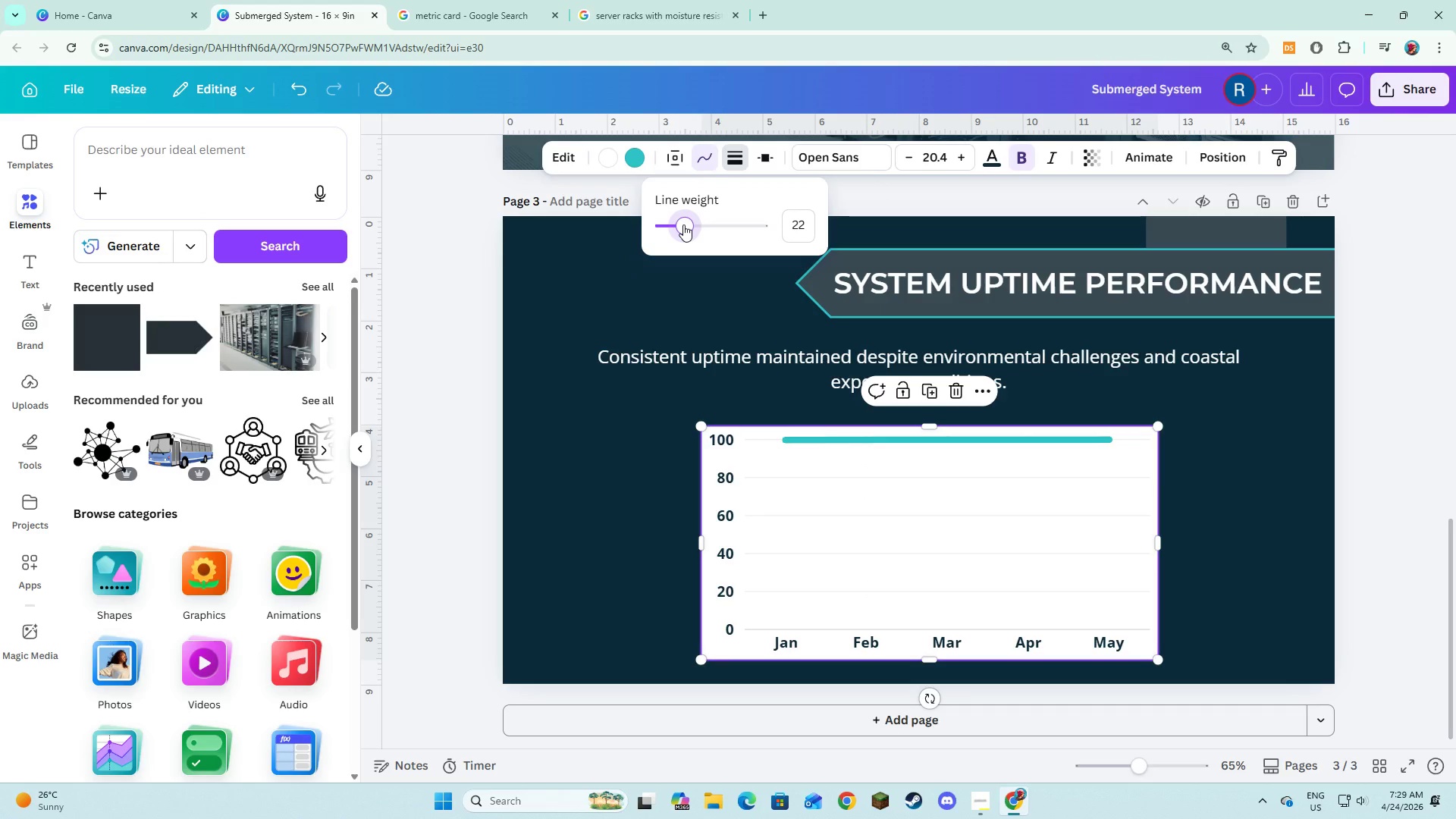 
key(Control+Z)
 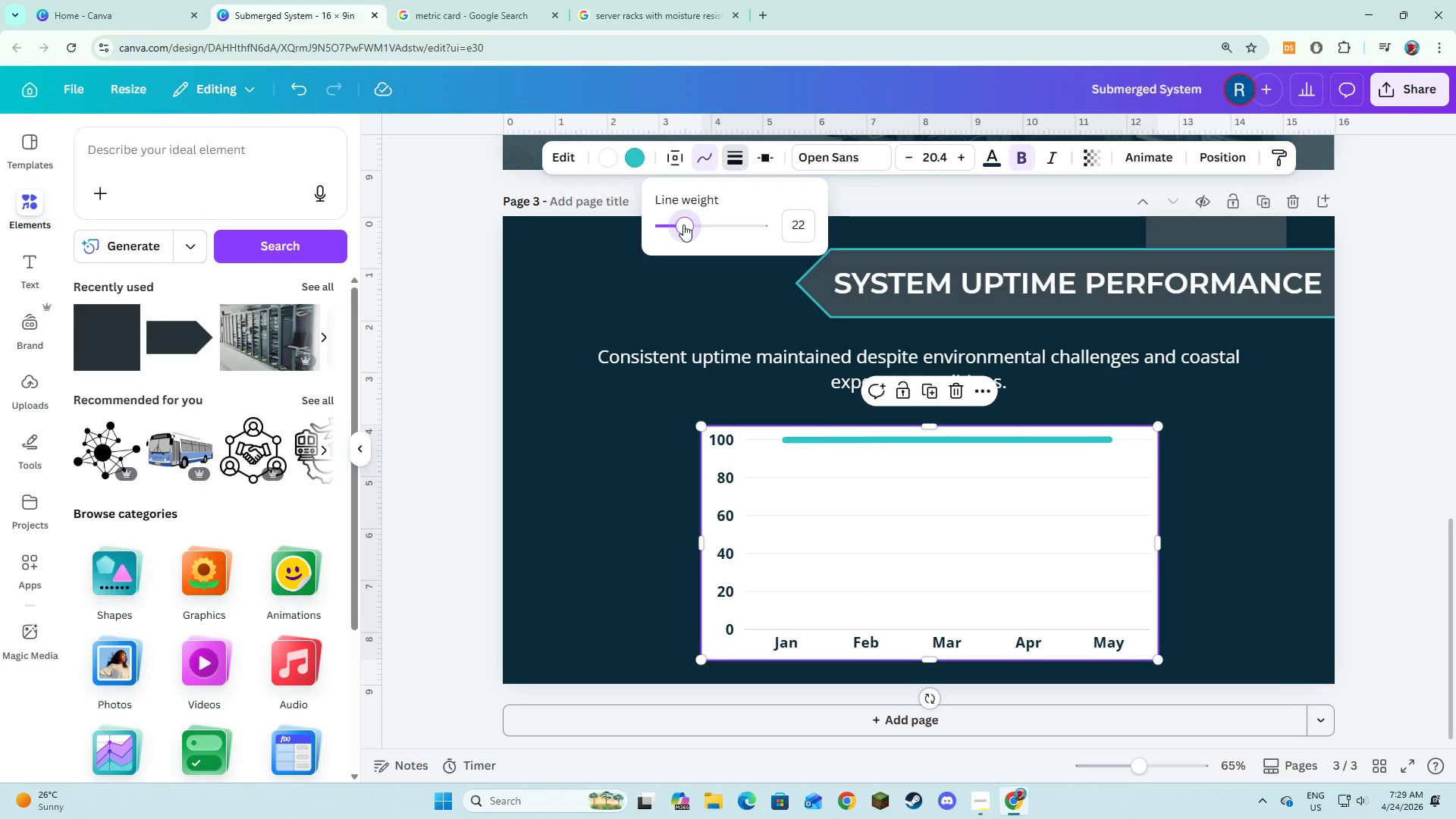 
key(Control+Z)
 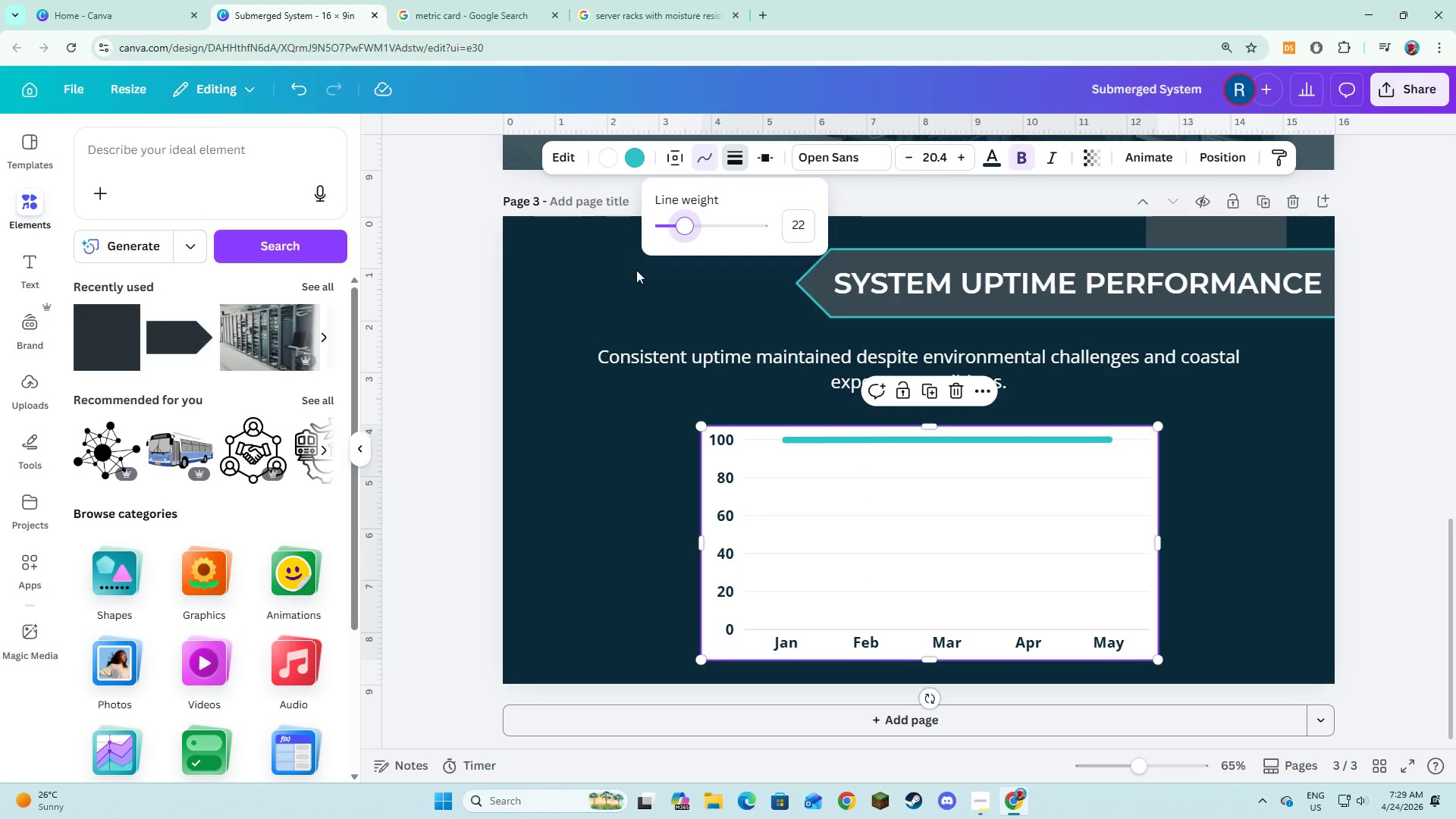 
key(Control+Z)
 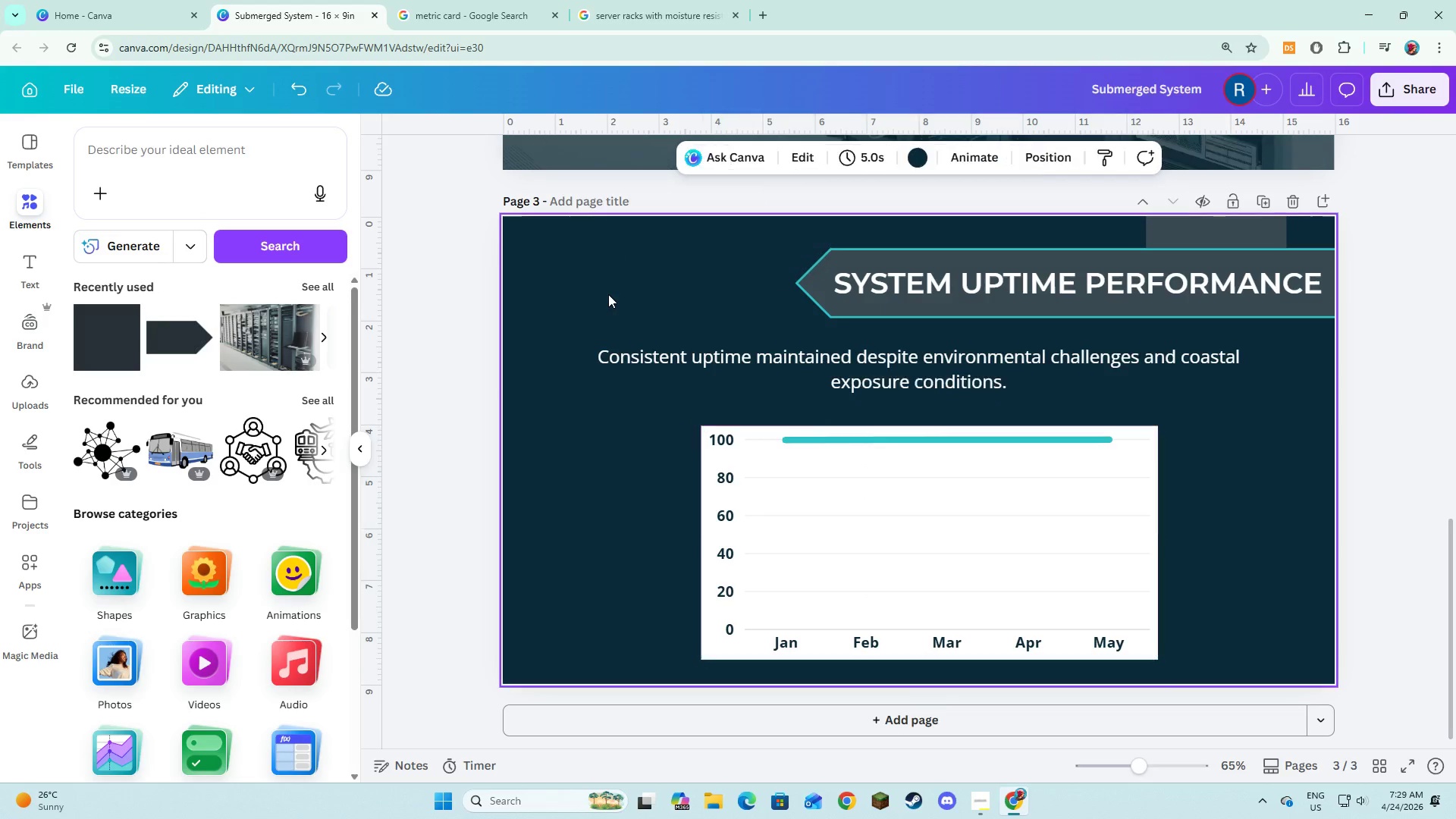 
left_click([608, 294])
 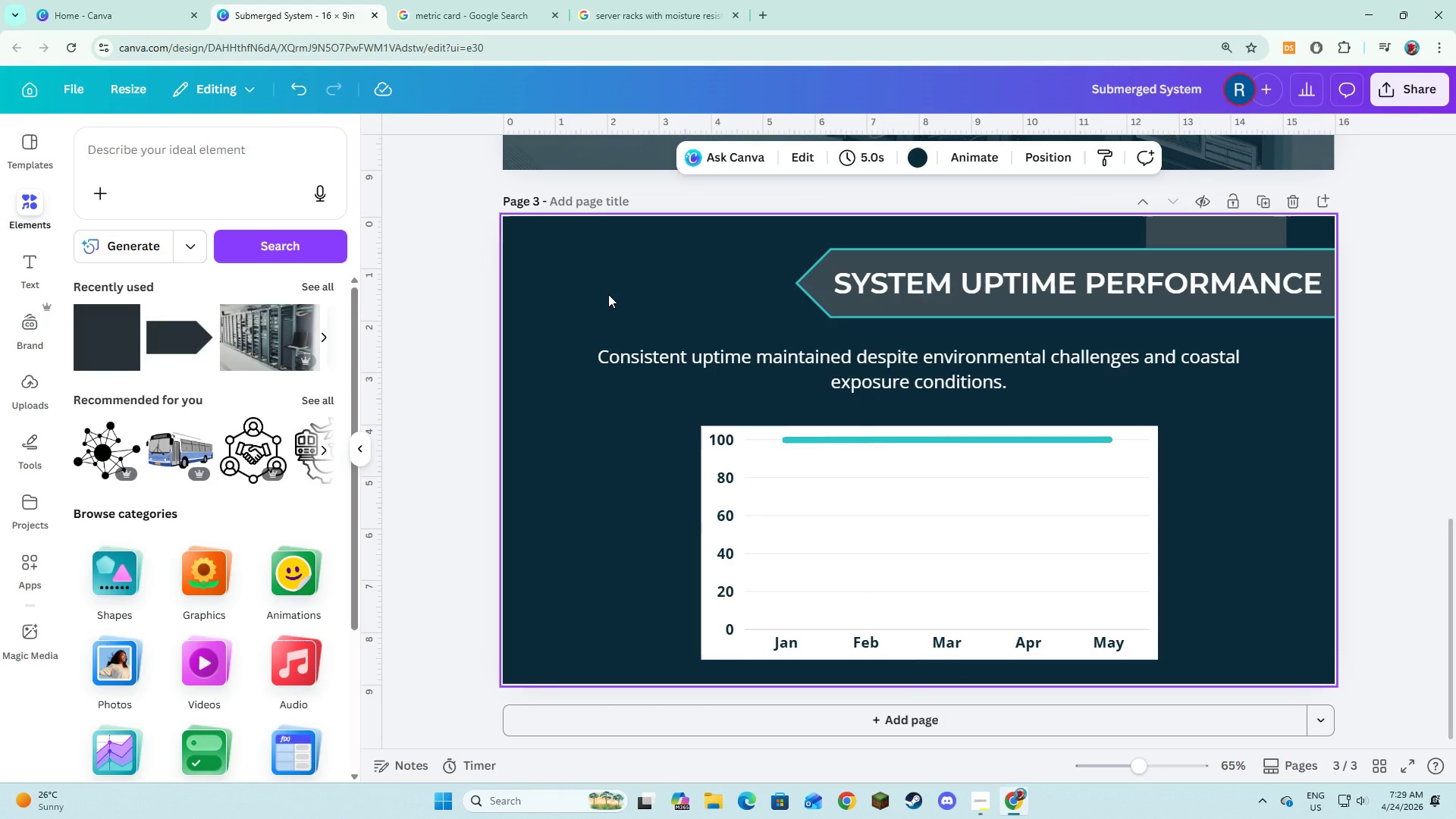 
key(Control+Z)
 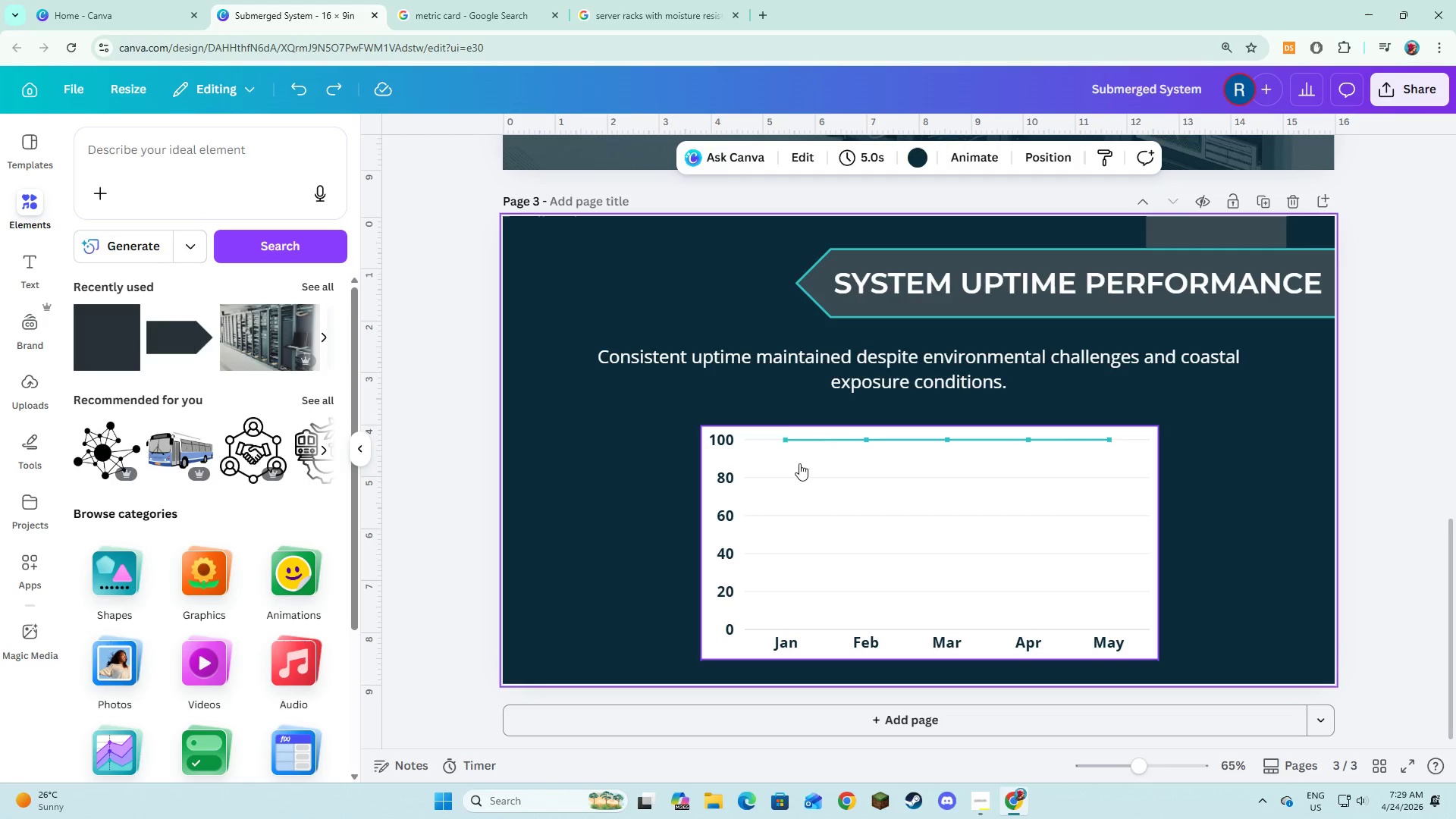 
left_click([812, 480])
 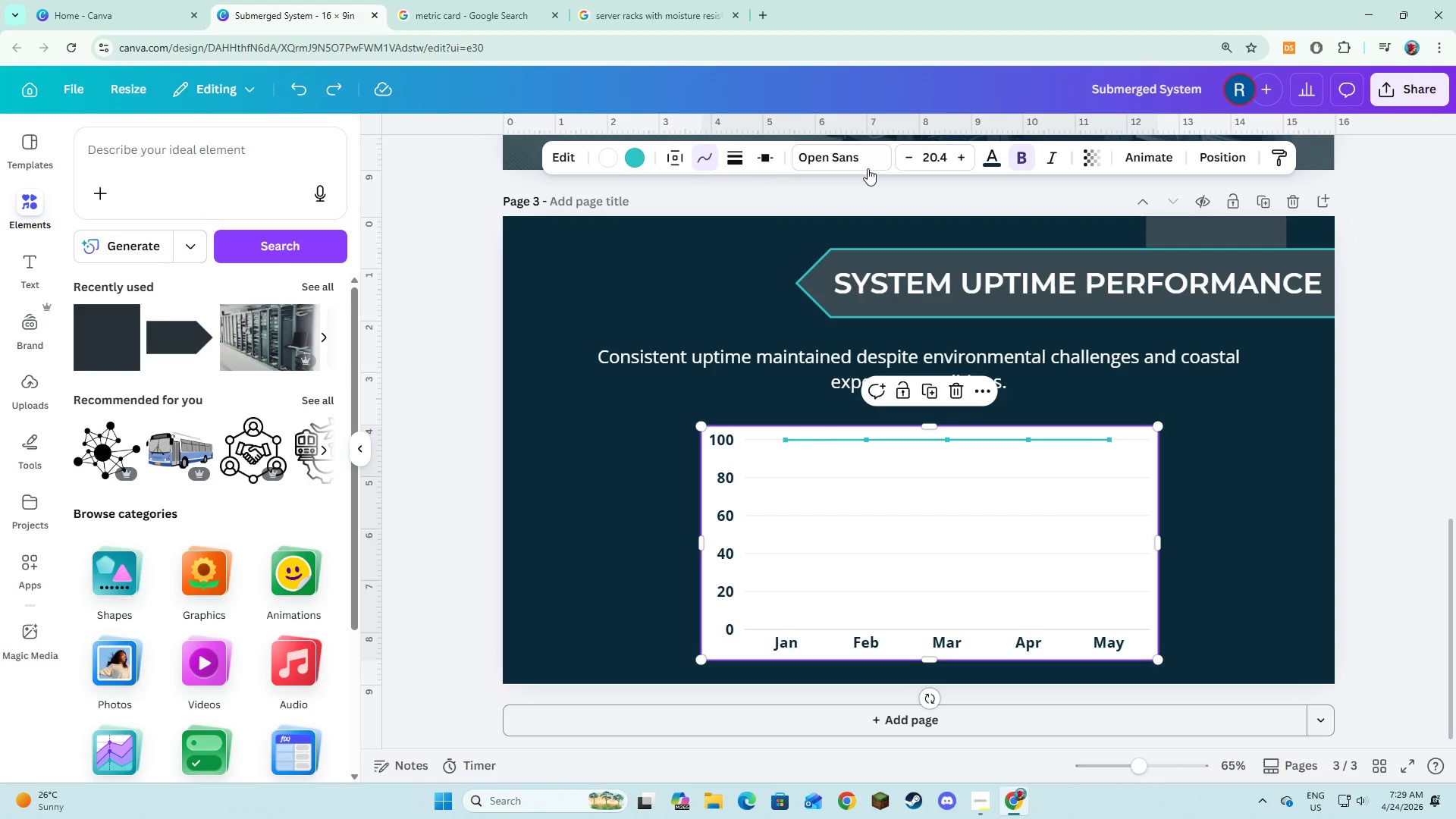 
left_click([546, 158])
 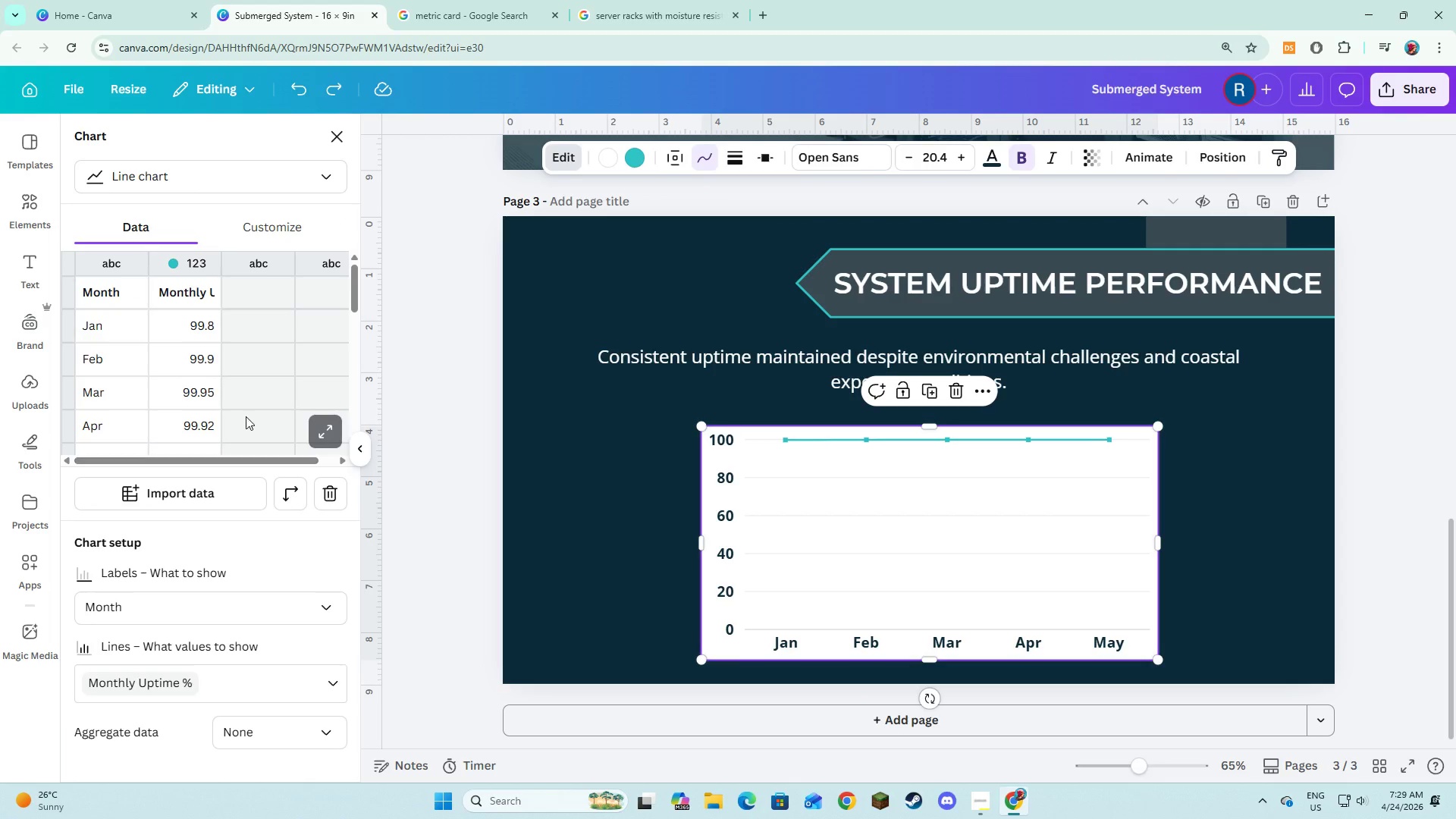 
left_click([286, 237])
 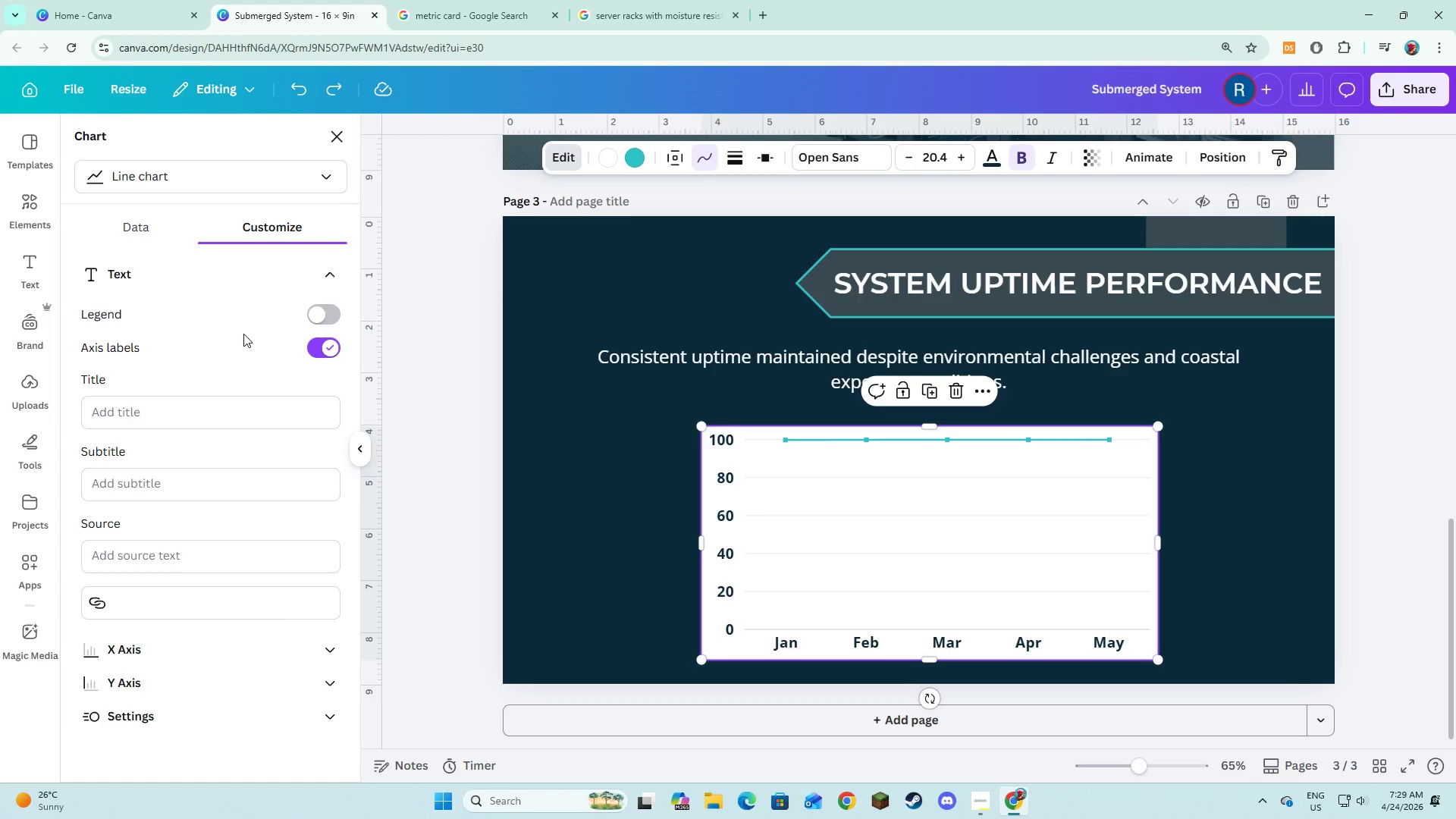 
left_click([309, 310])
 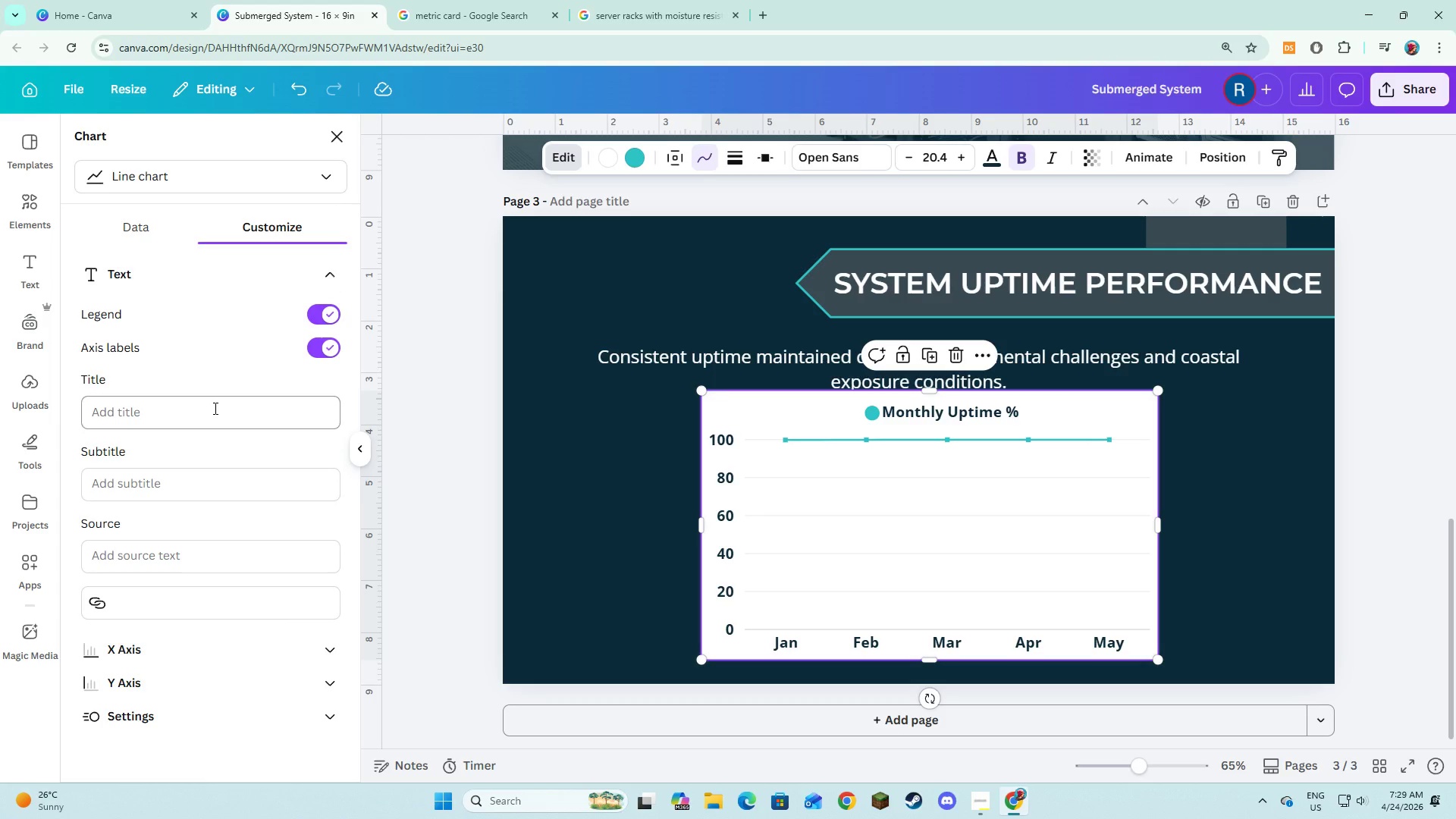 
wait(7.2)
 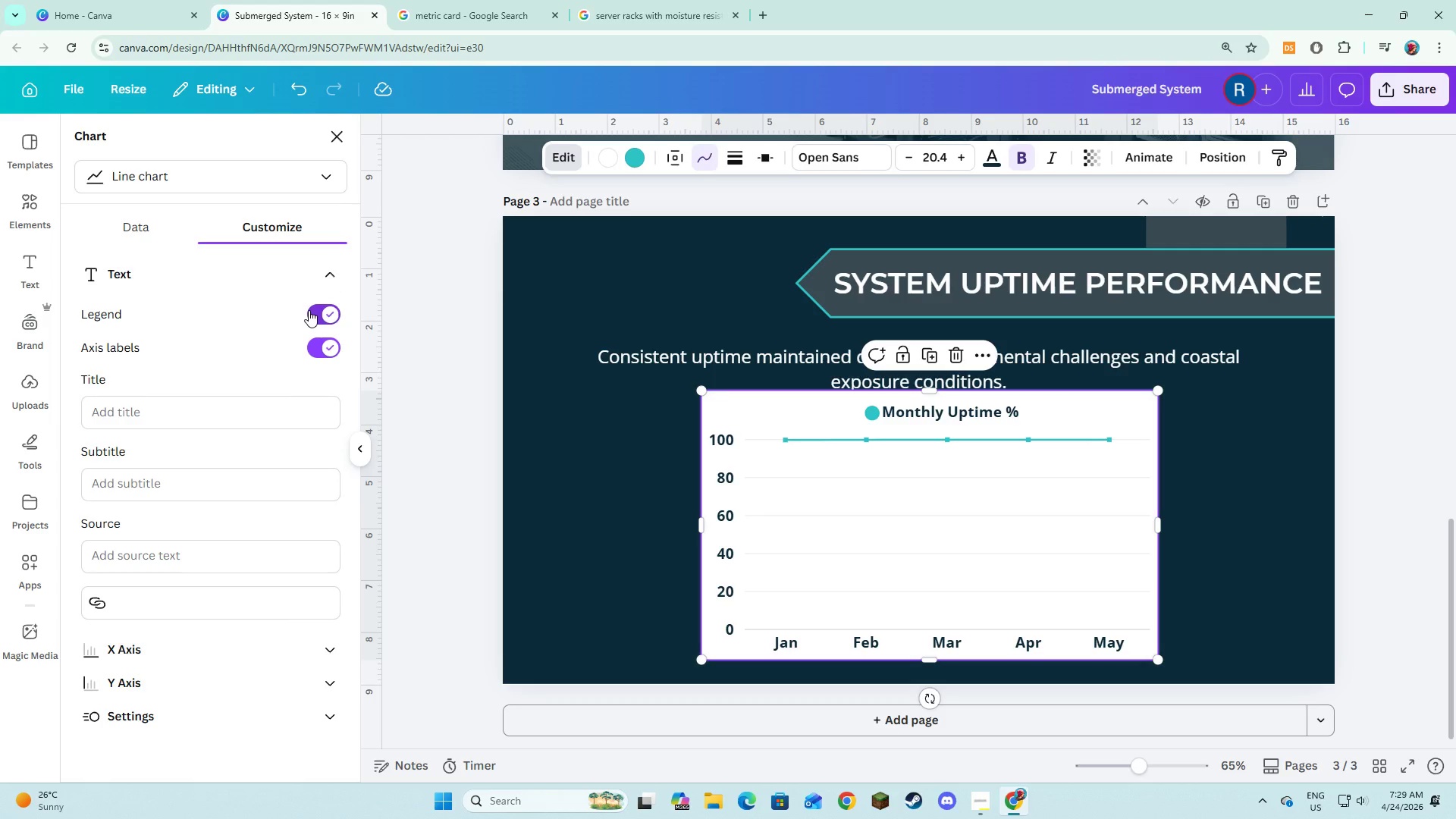 
scroll: coordinate [219, 424], scroll_direction: down, amount: 1.0
 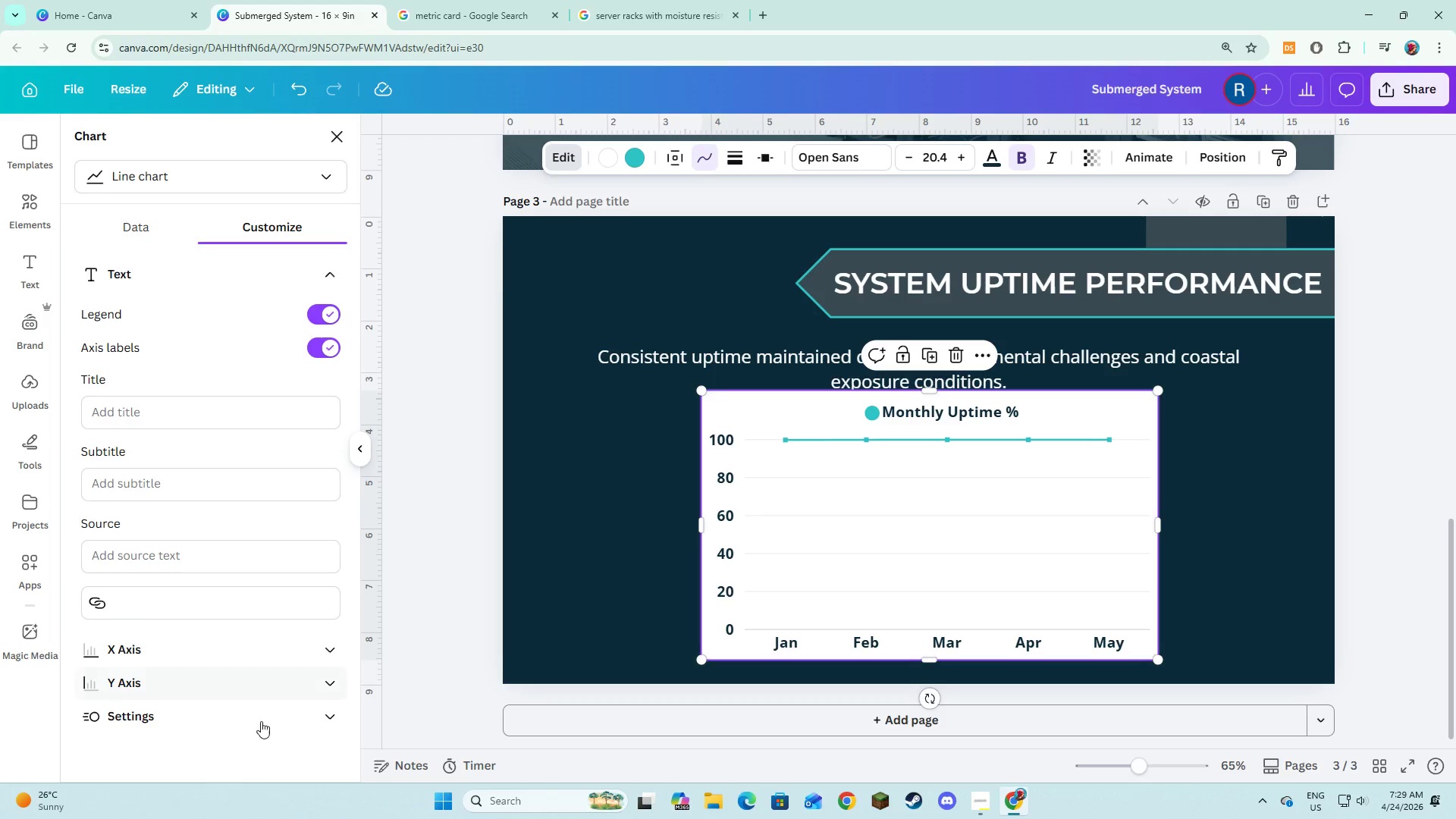 
left_click([261, 721])
 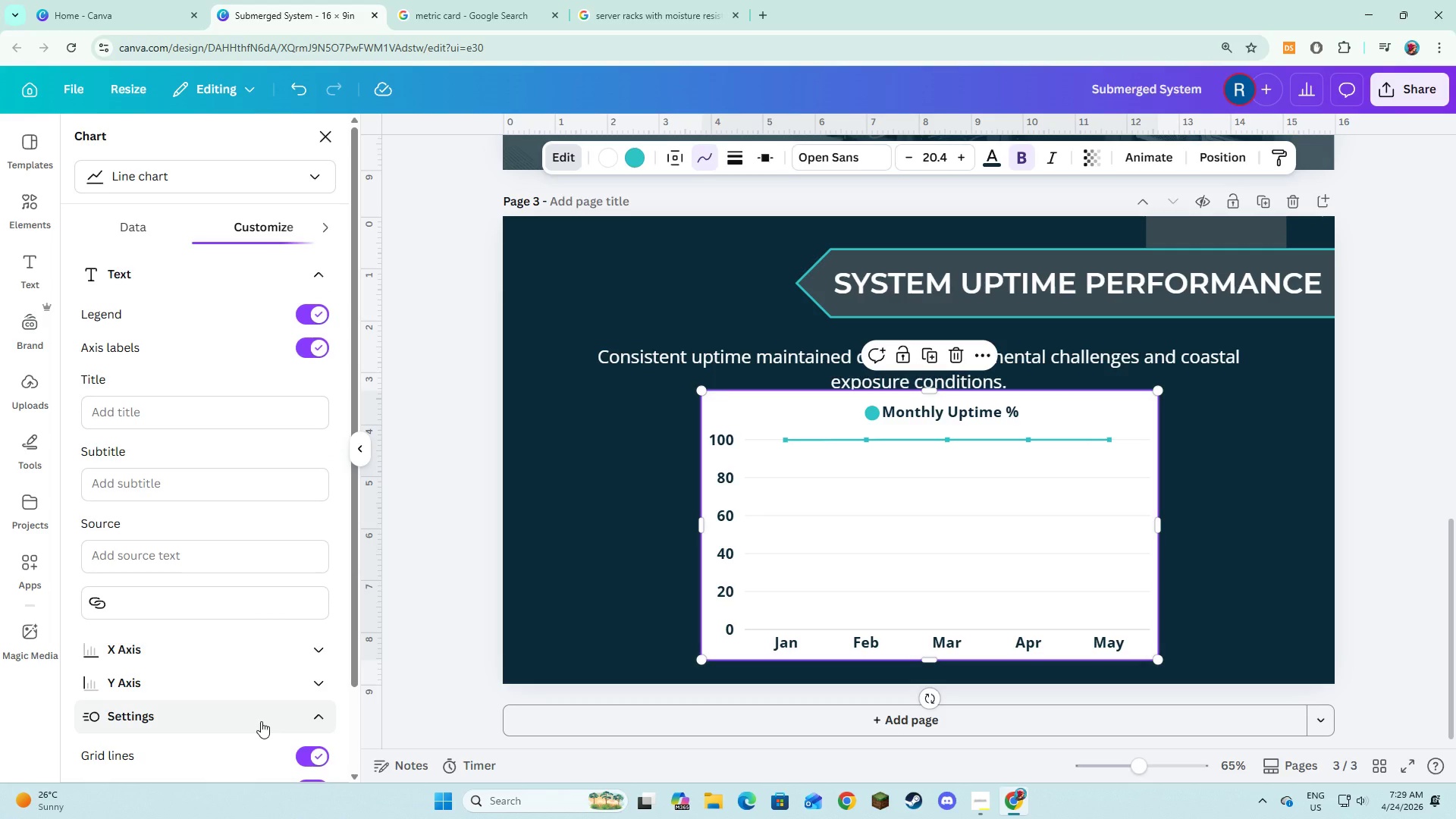 
scroll: coordinate [261, 721], scroll_direction: down, amount: 1.0
 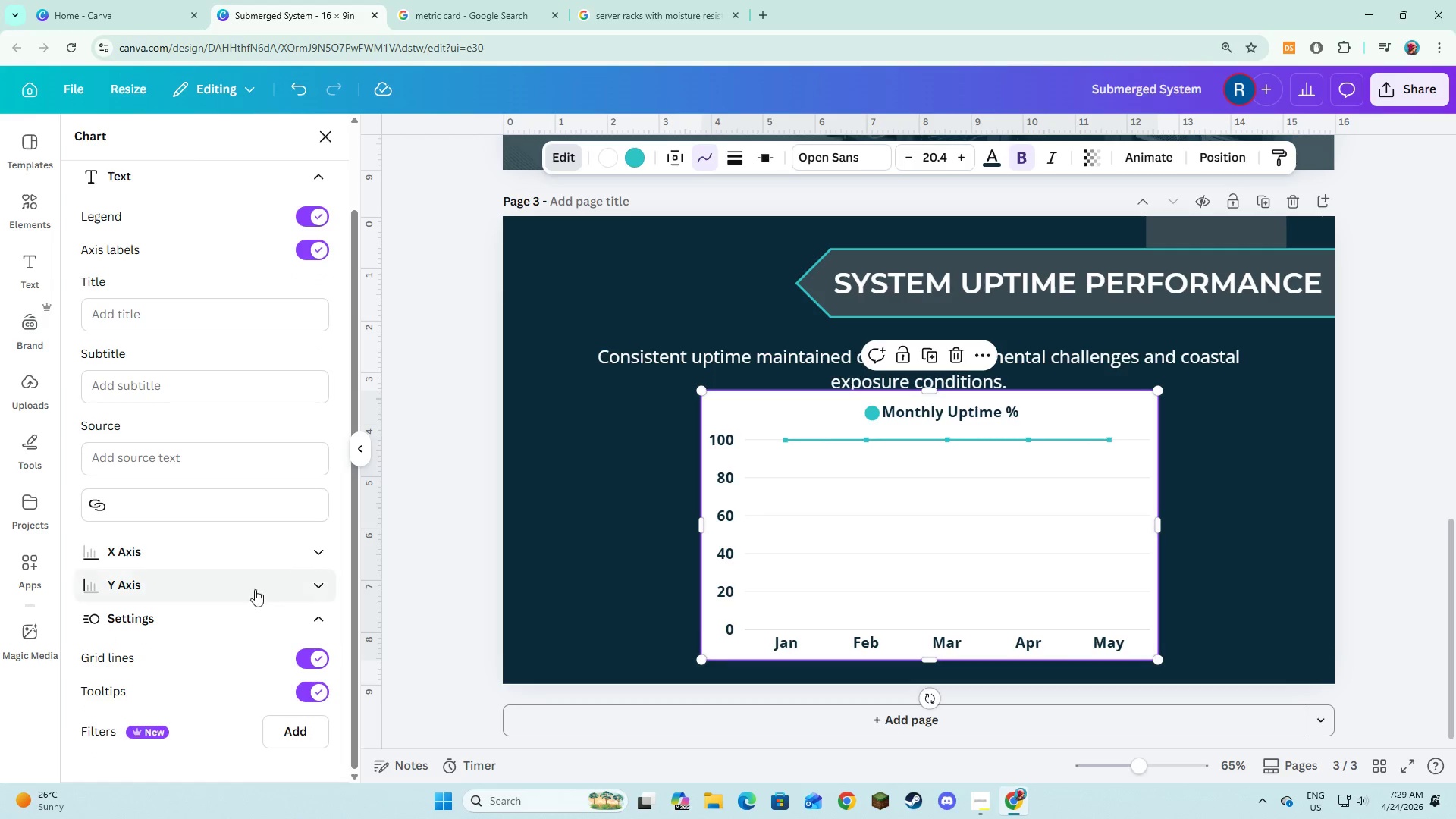 
left_click([259, 588])
 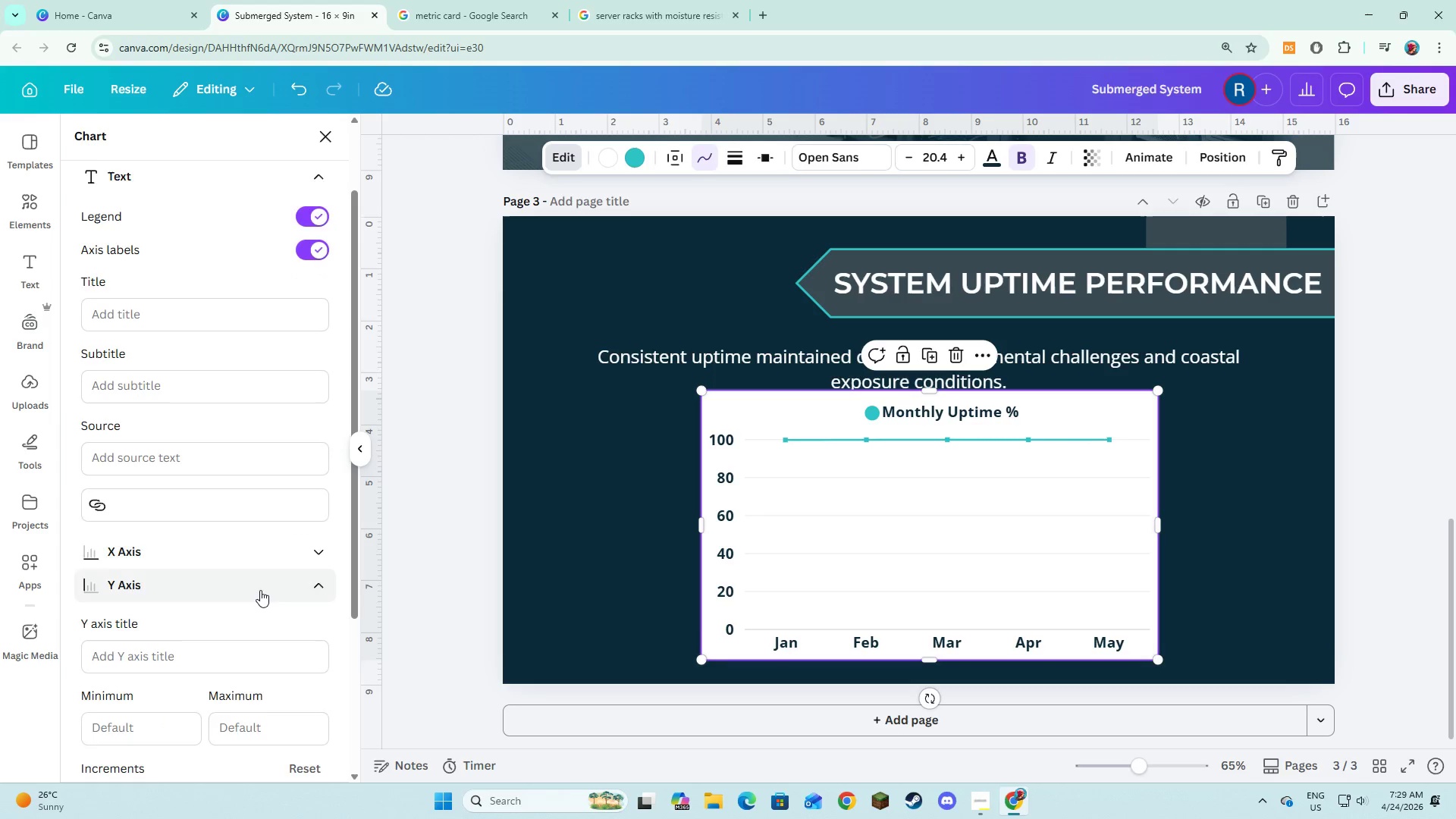 
scroll: coordinate [260, 591], scroll_direction: down, amount: 2.0
 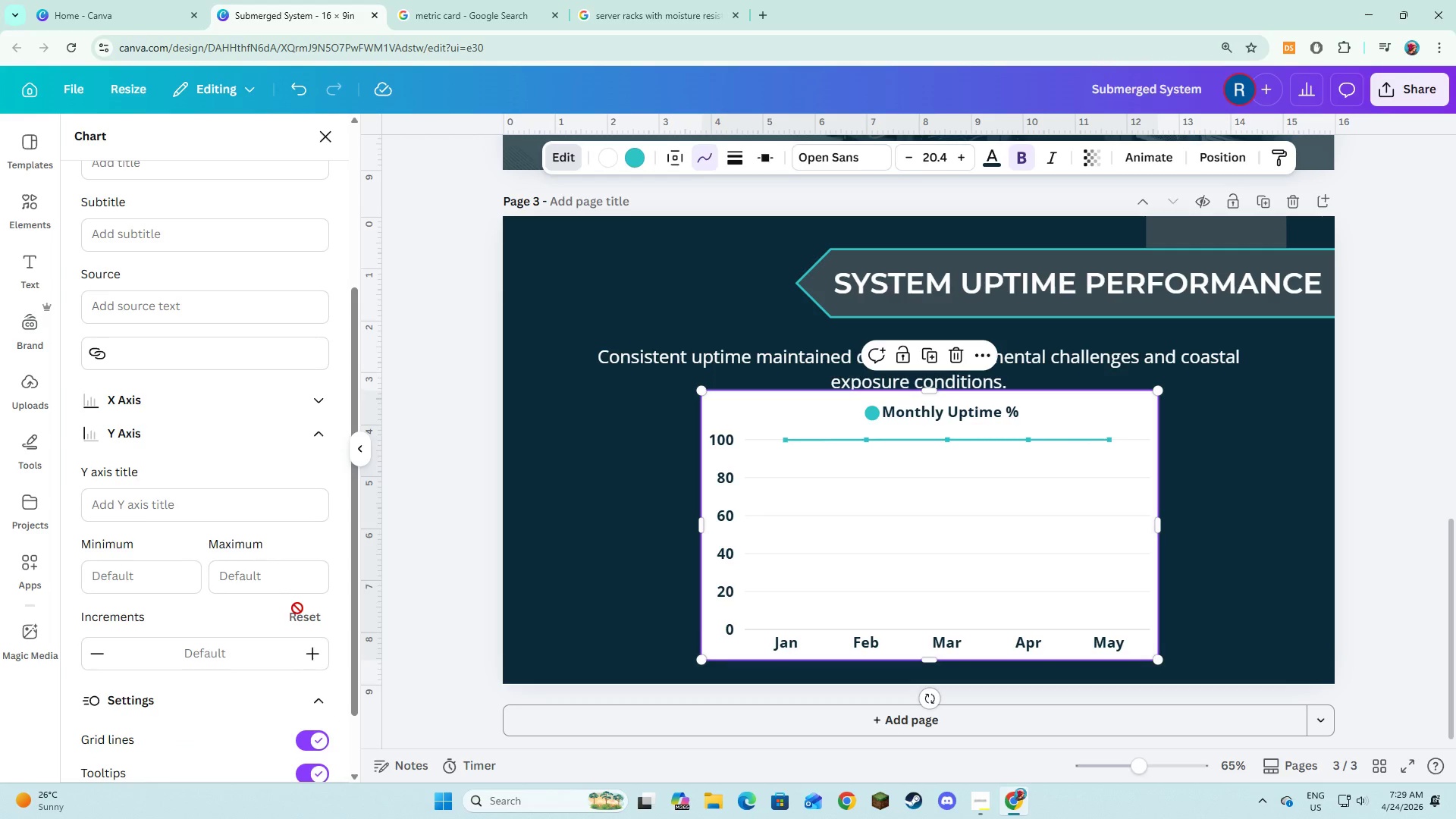 
scroll: coordinate [297, 610], scroll_direction: up, amount: 2.0
 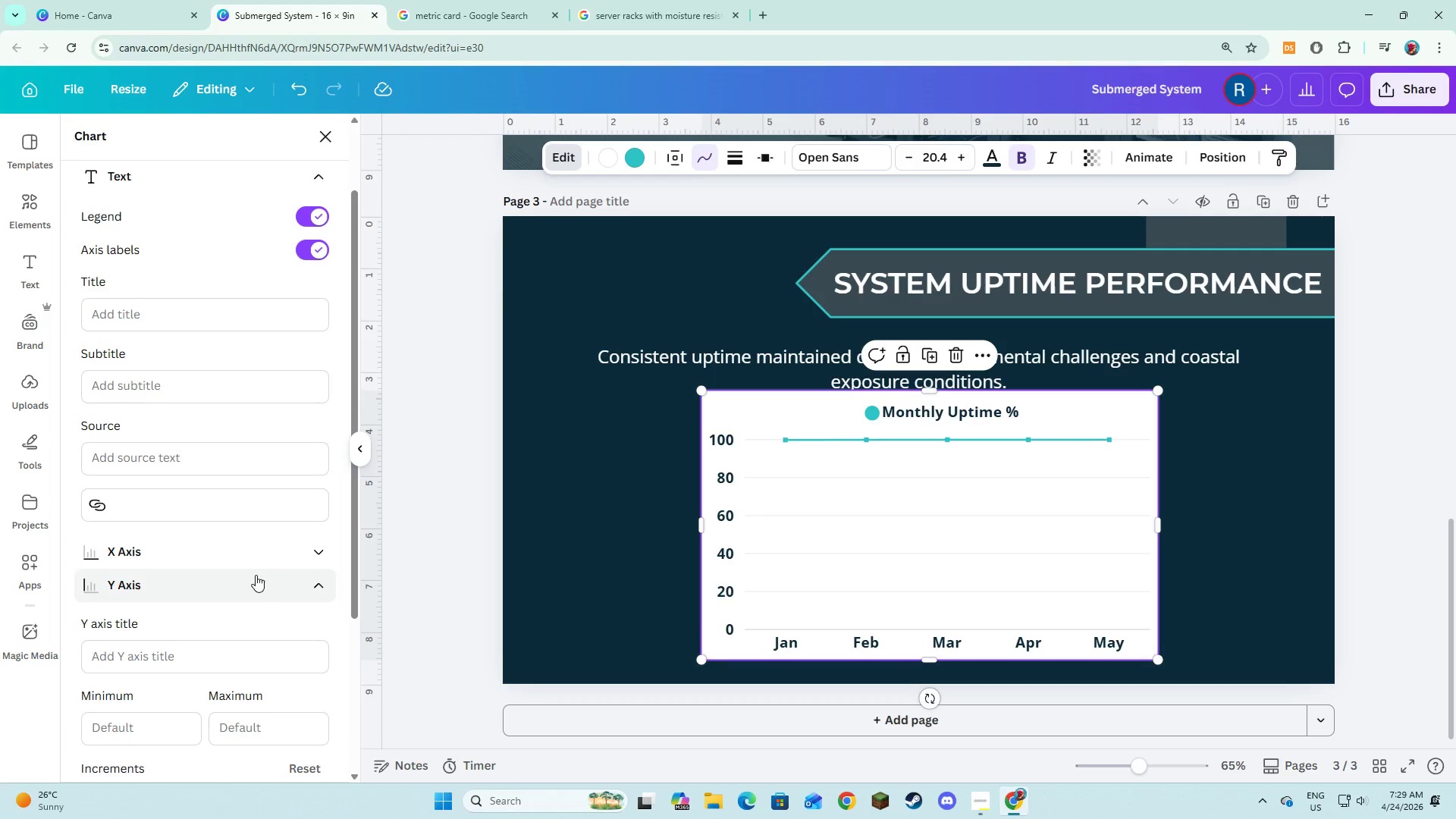 
left_click([248, 561])
 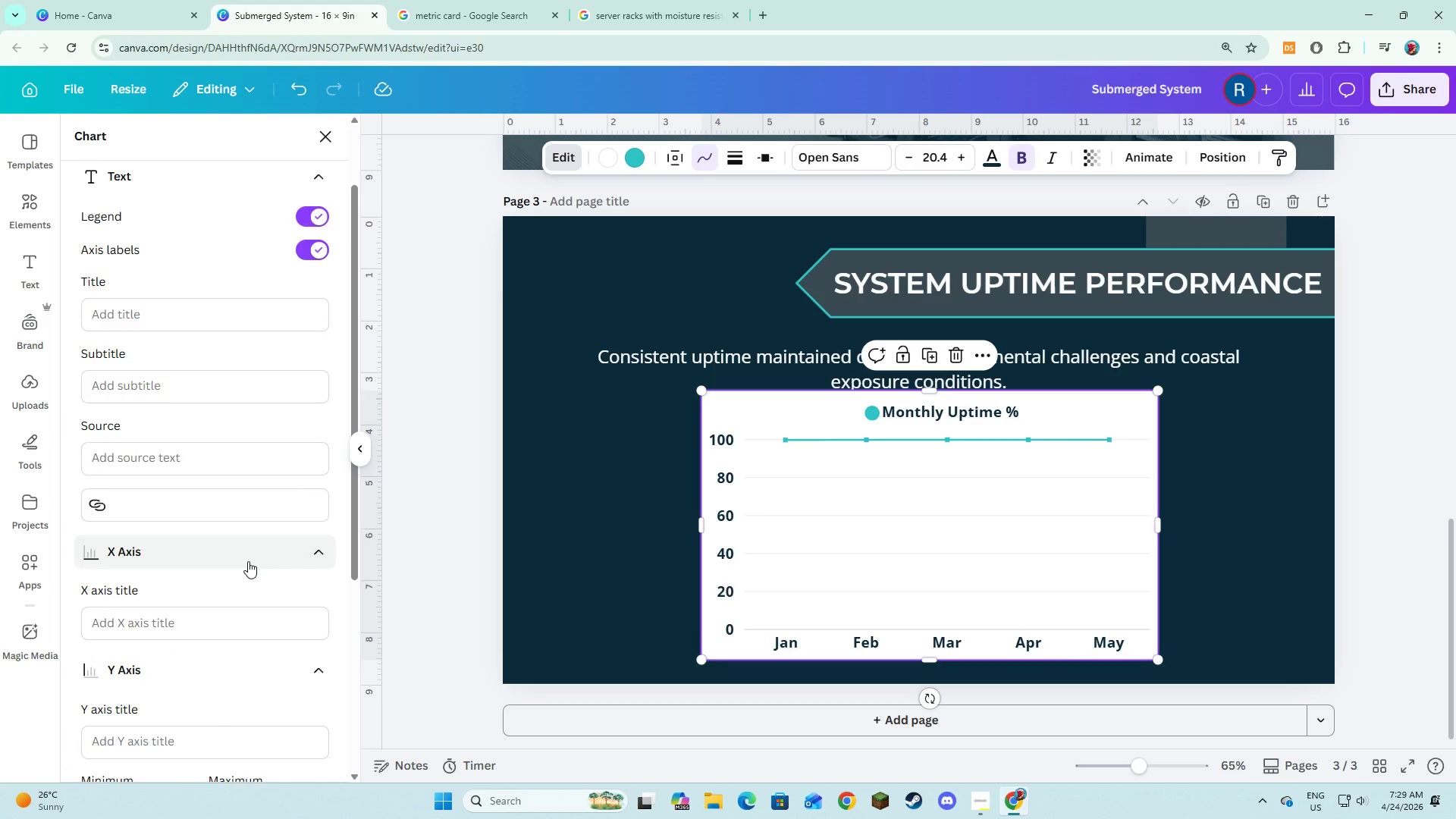 
scroll: coordinate [248, 561], scroll_direction: up, amount: 6.0
 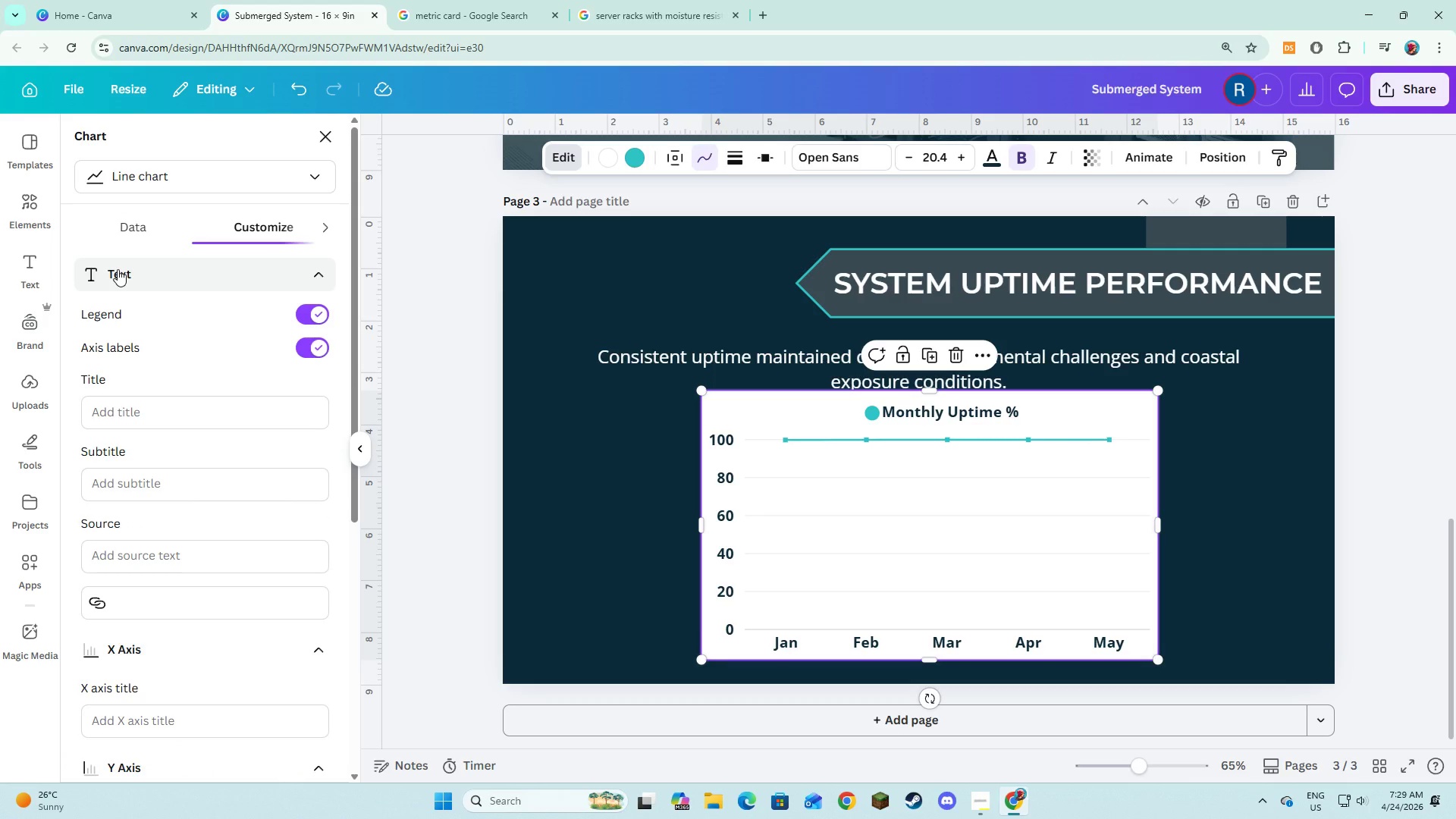 
left_click([118, 269])
 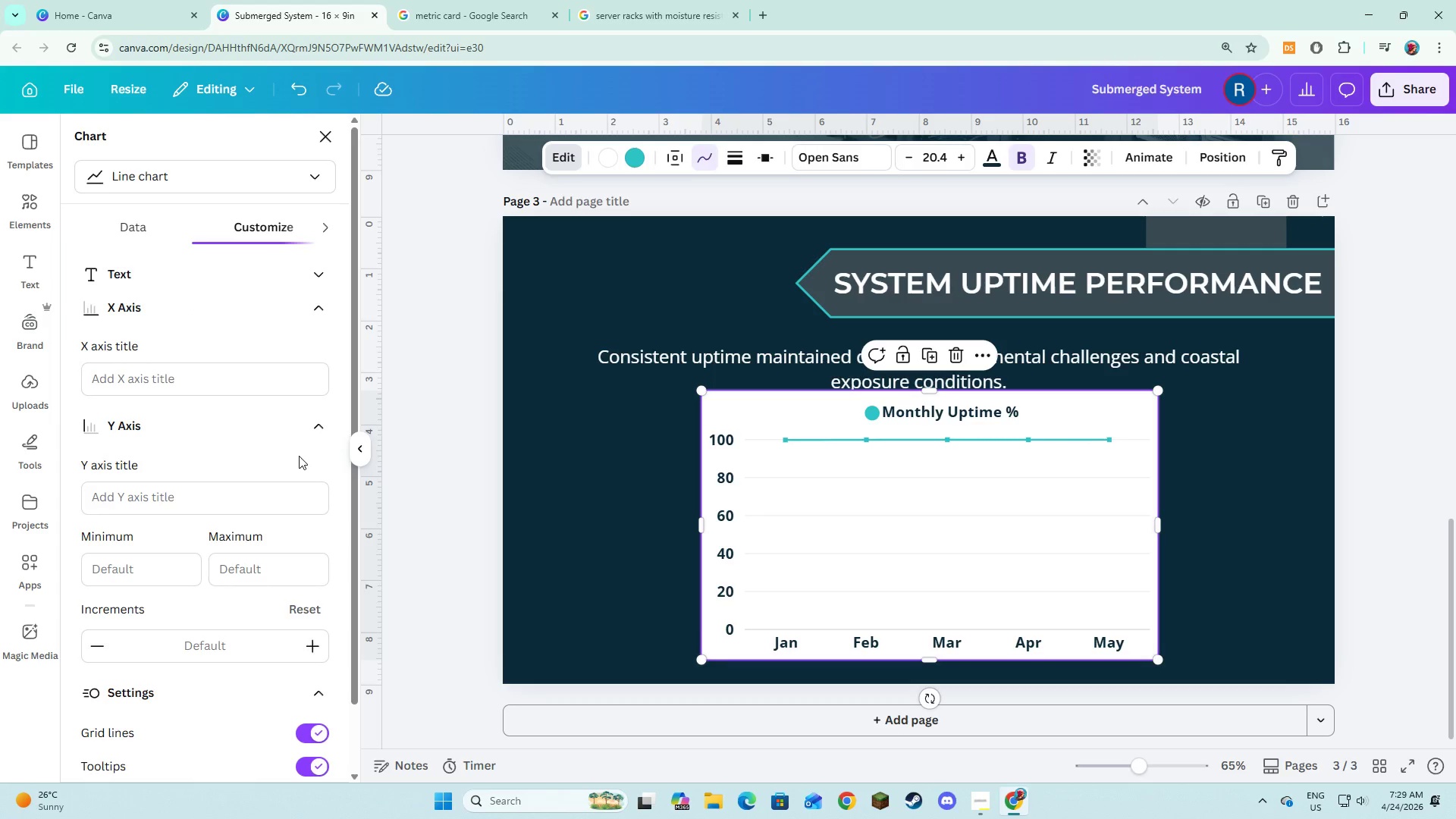 
left_click([305, 431])
 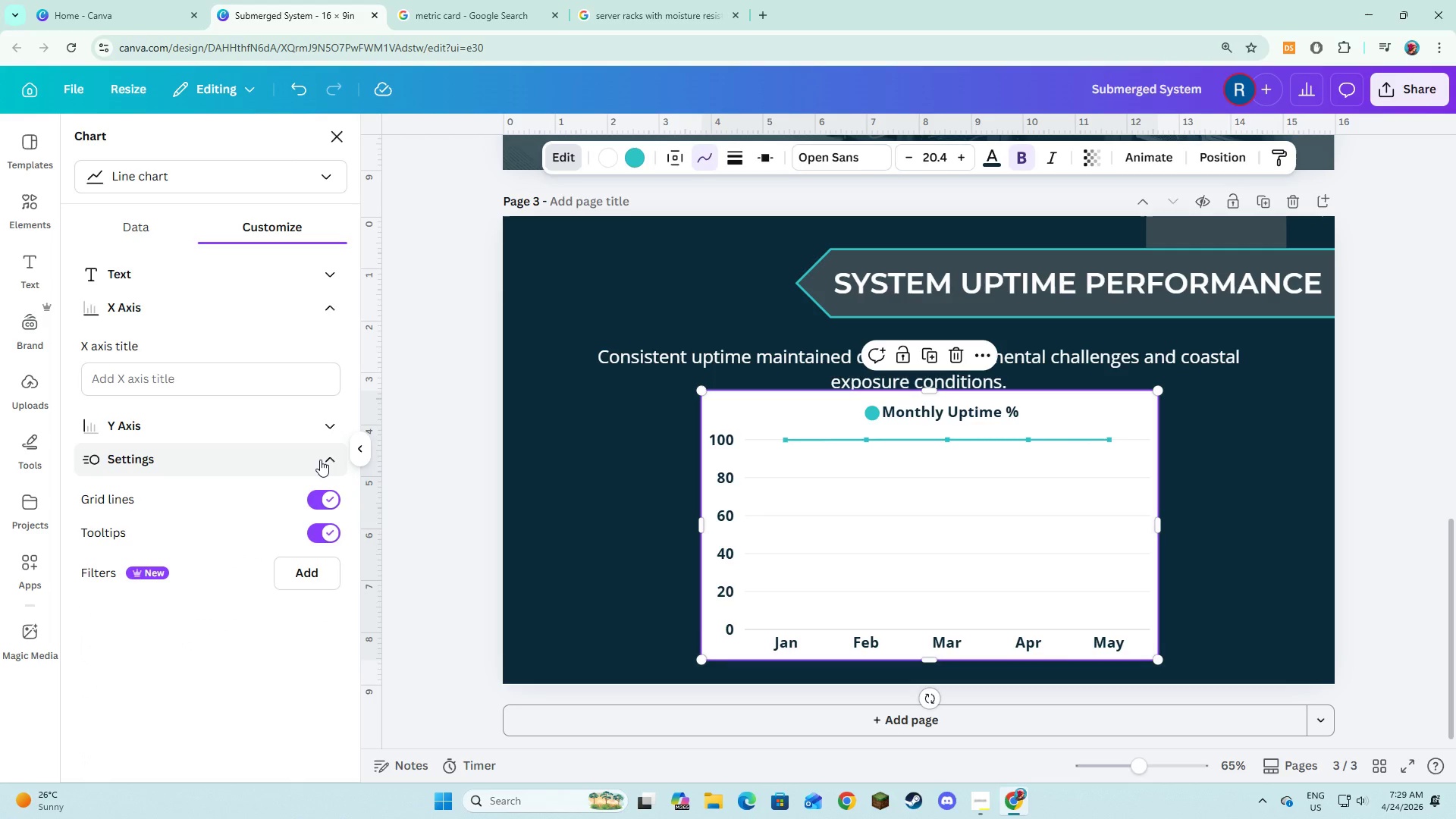 
left_click([320, 460])
 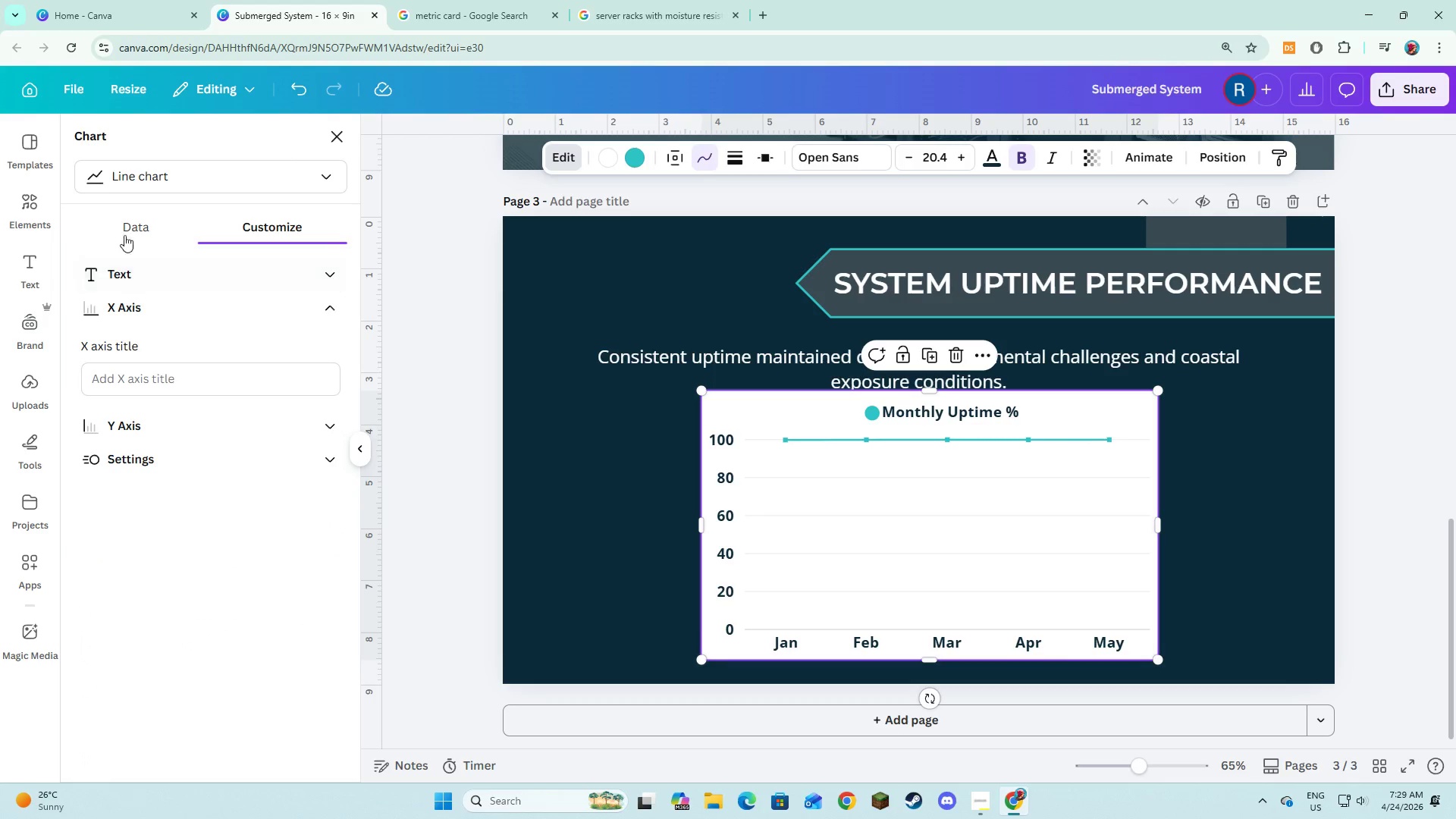 
left_click([127, 231])
 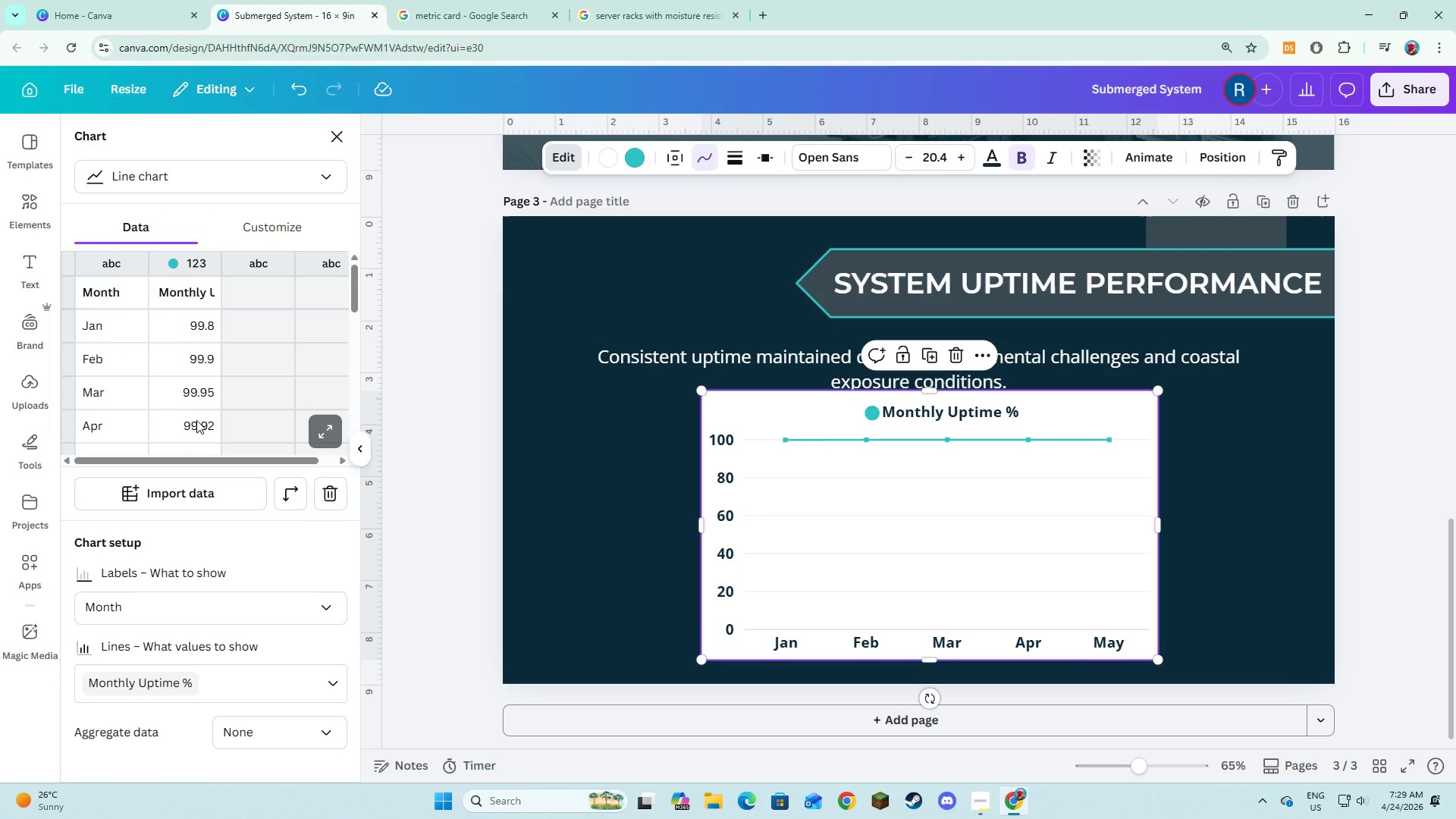 
scroll: coordinate [169, 573], scroll_direction: down, amount: 2.0
 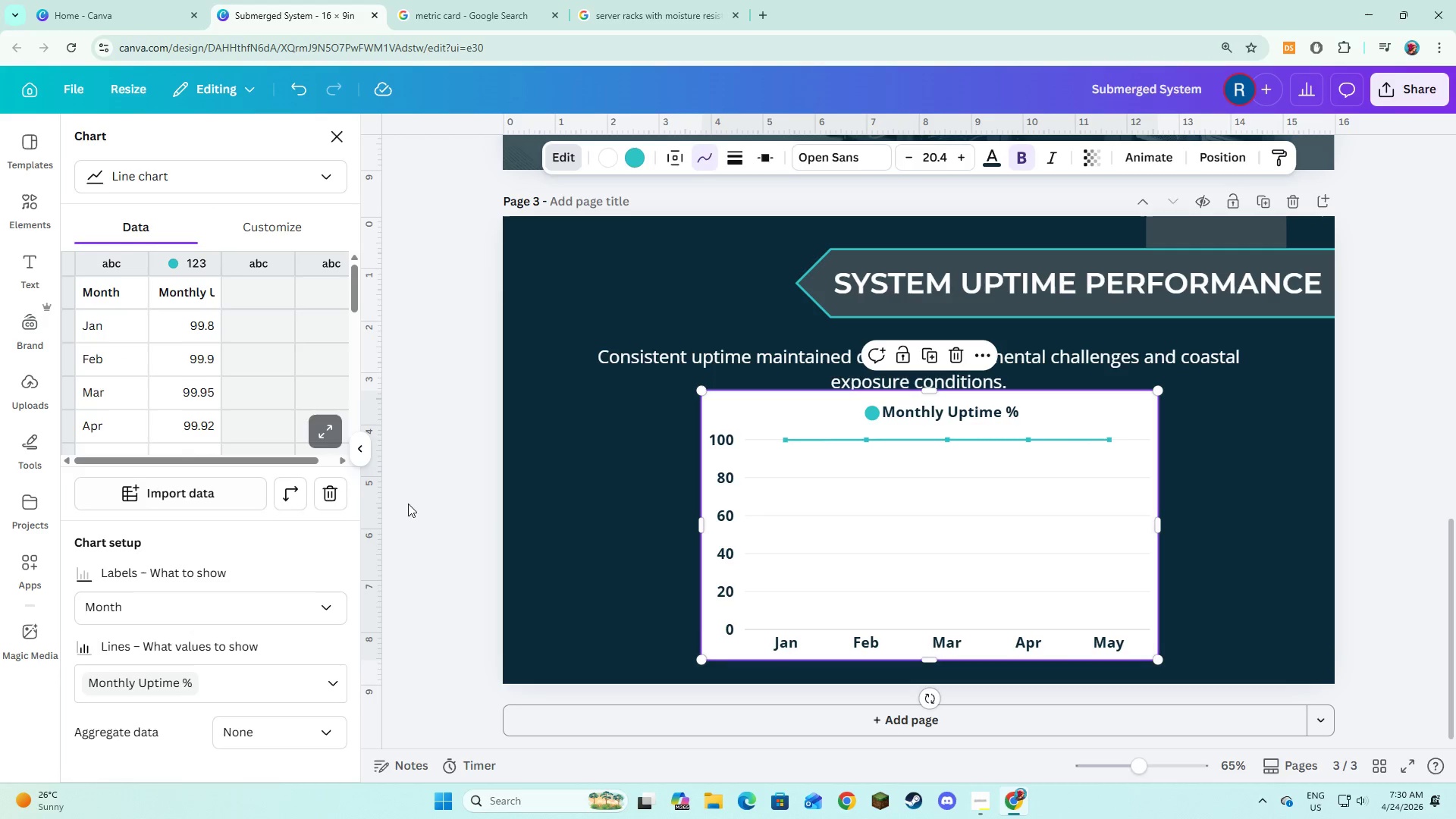 
left_click([558, 541])
 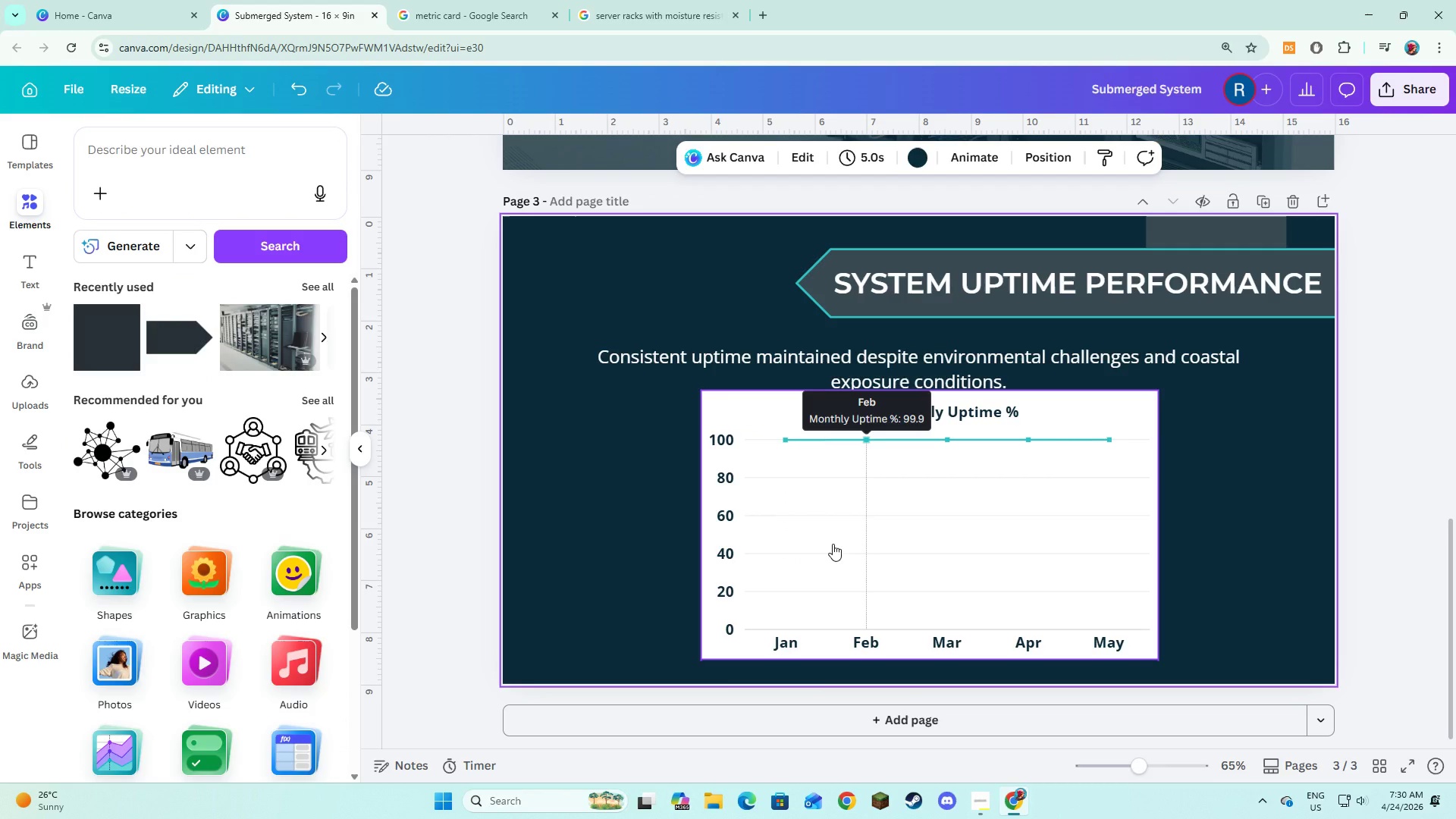 
left_click([833, 544])
 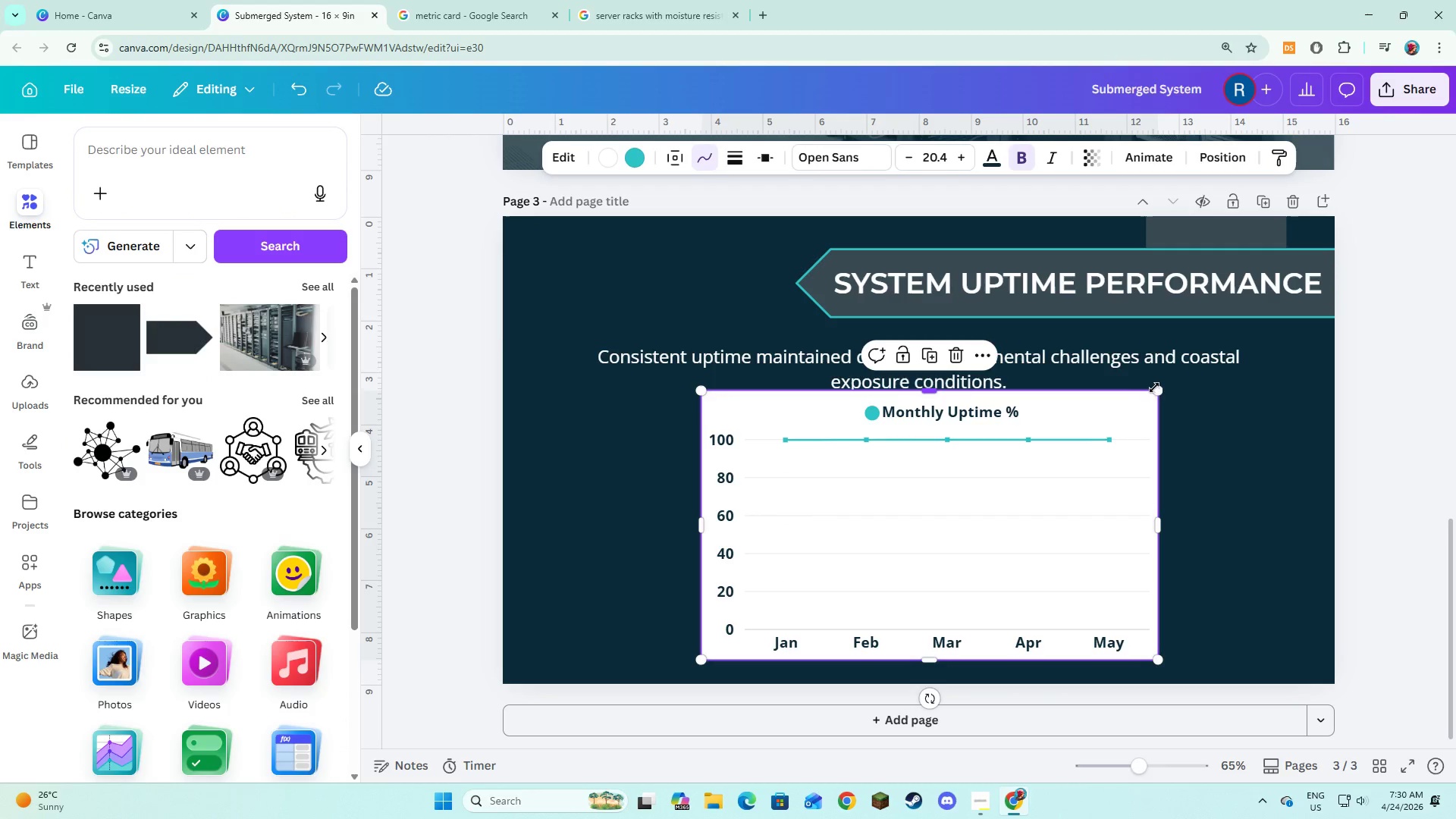 
left_click_drag(start_coordinate=[1158, 390], to_coordinate=[1140, 445])
 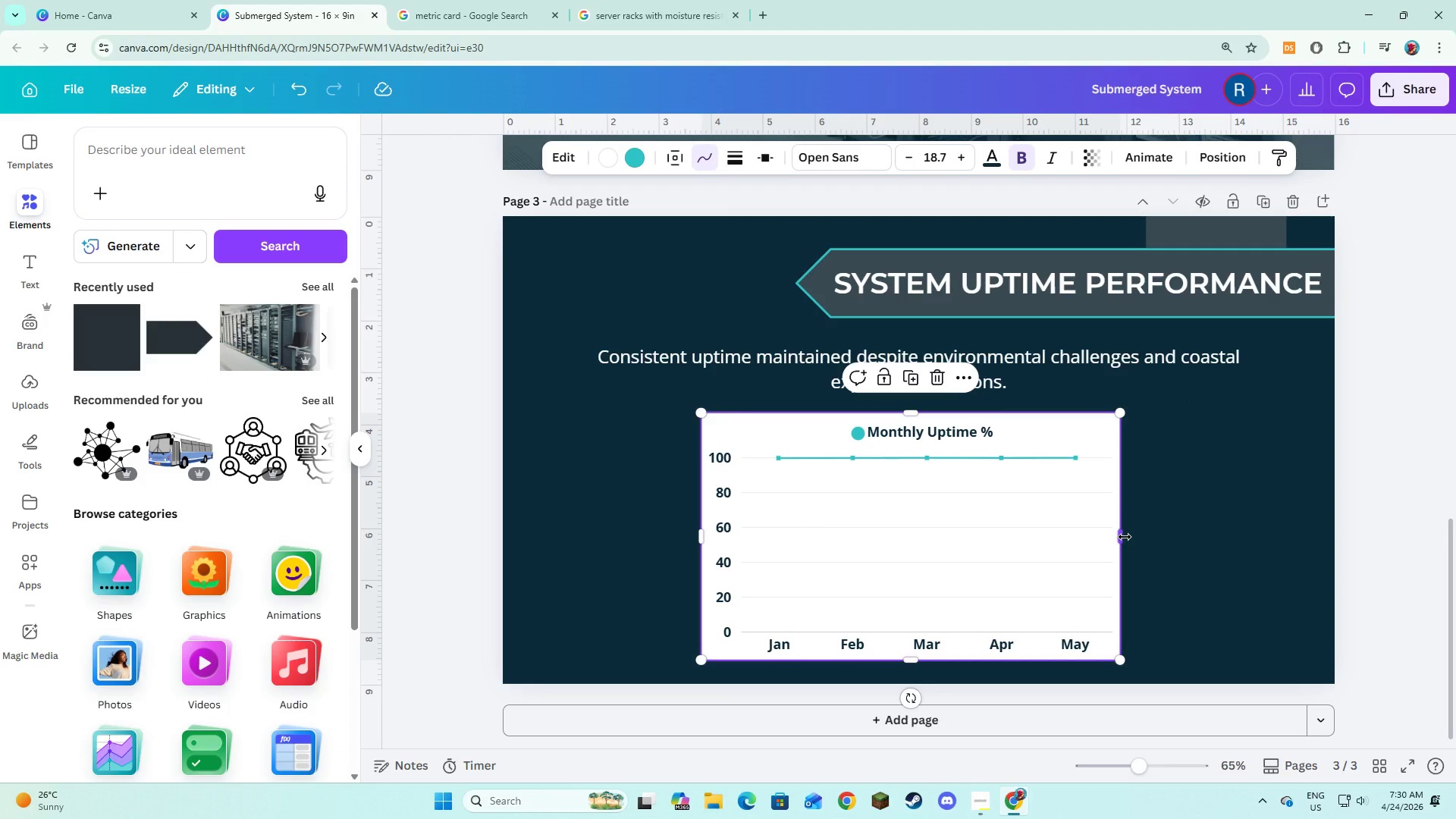 
left_click_drag(start_coordinate=[1125, 537], to_coordinate=[1149, 547])
 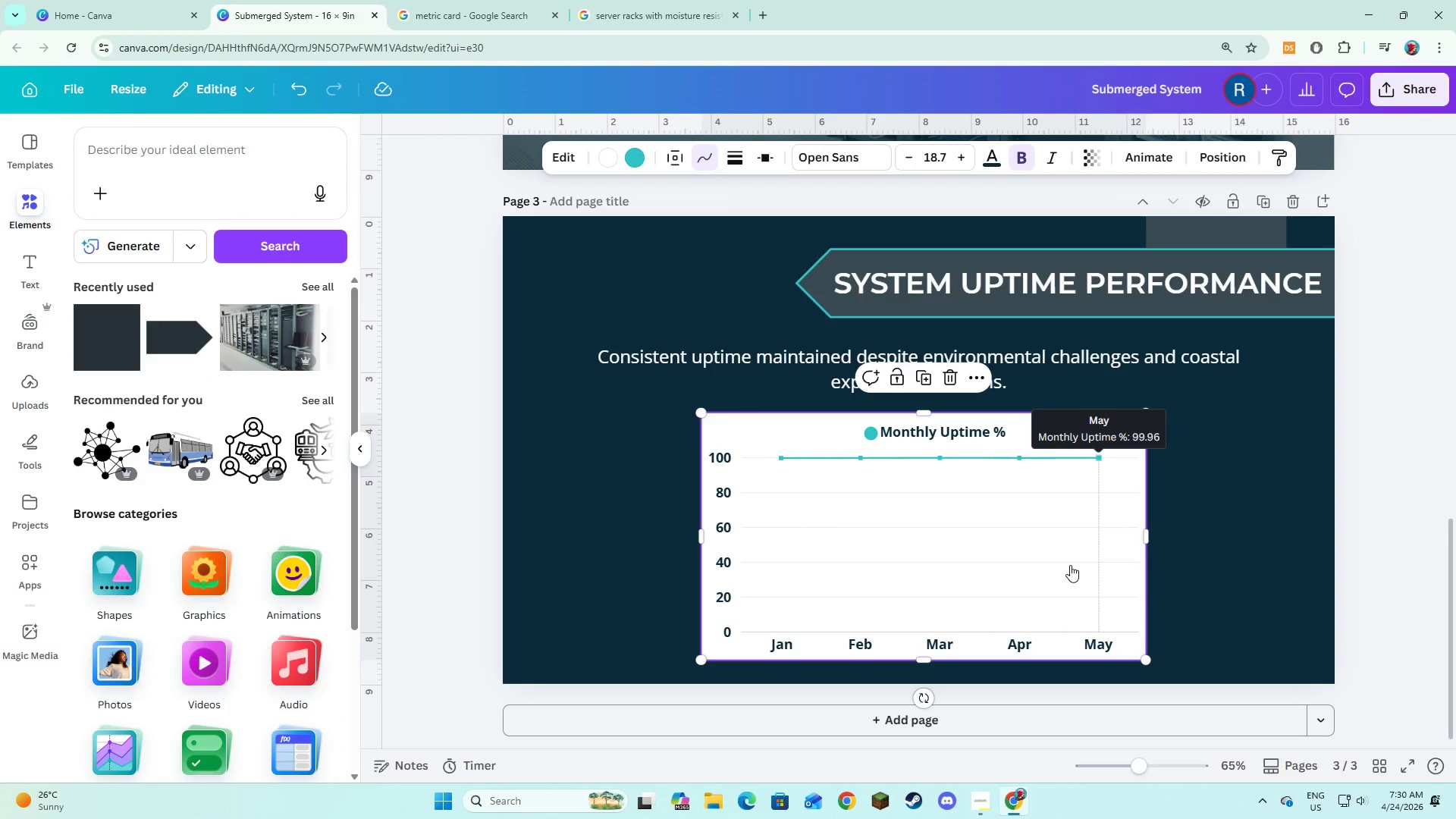 
left_click_drag(start_coordinate=[1070, 565], to_coordinate=[1062, 566])
 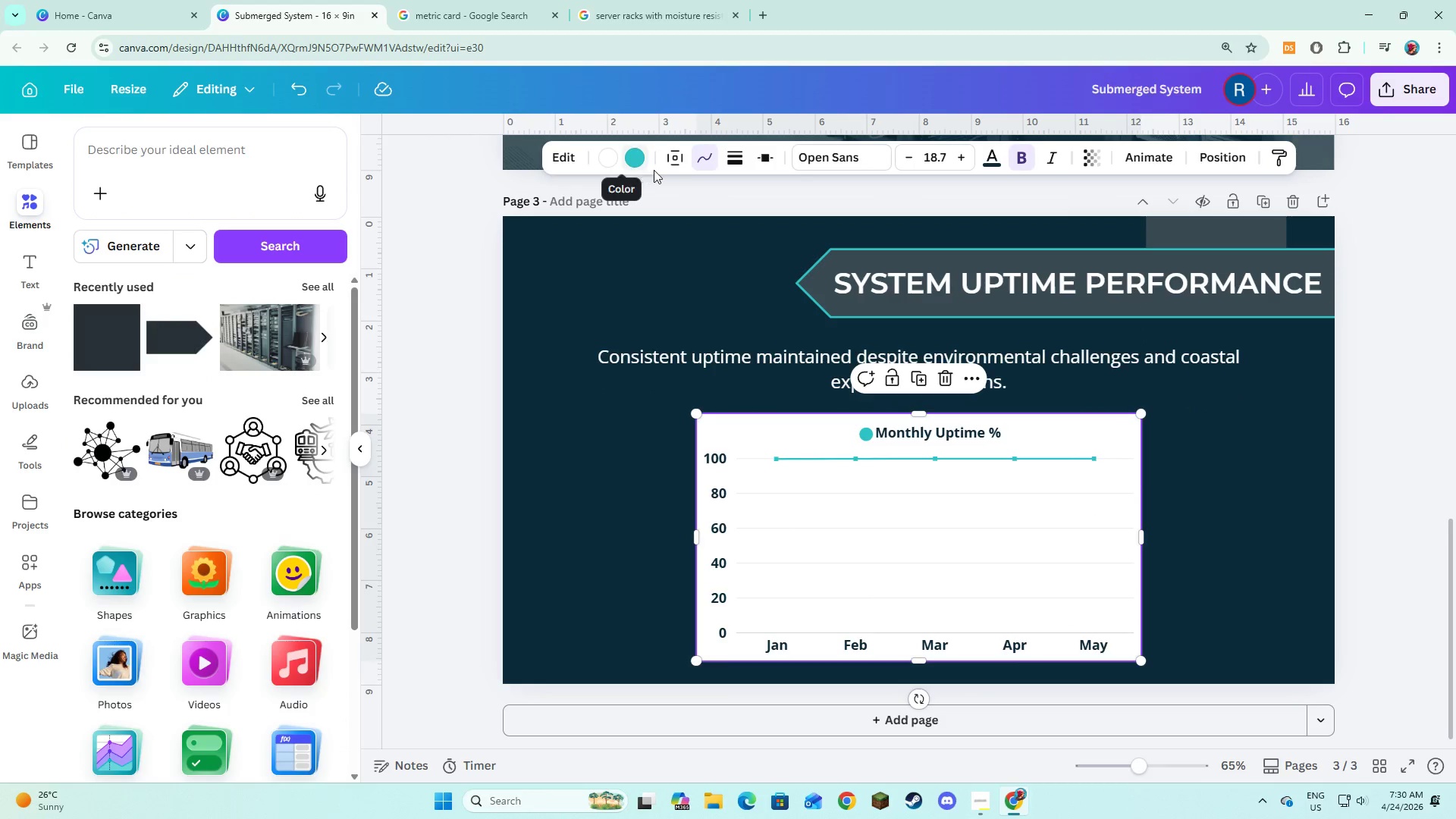 
left_click([671, 162])
 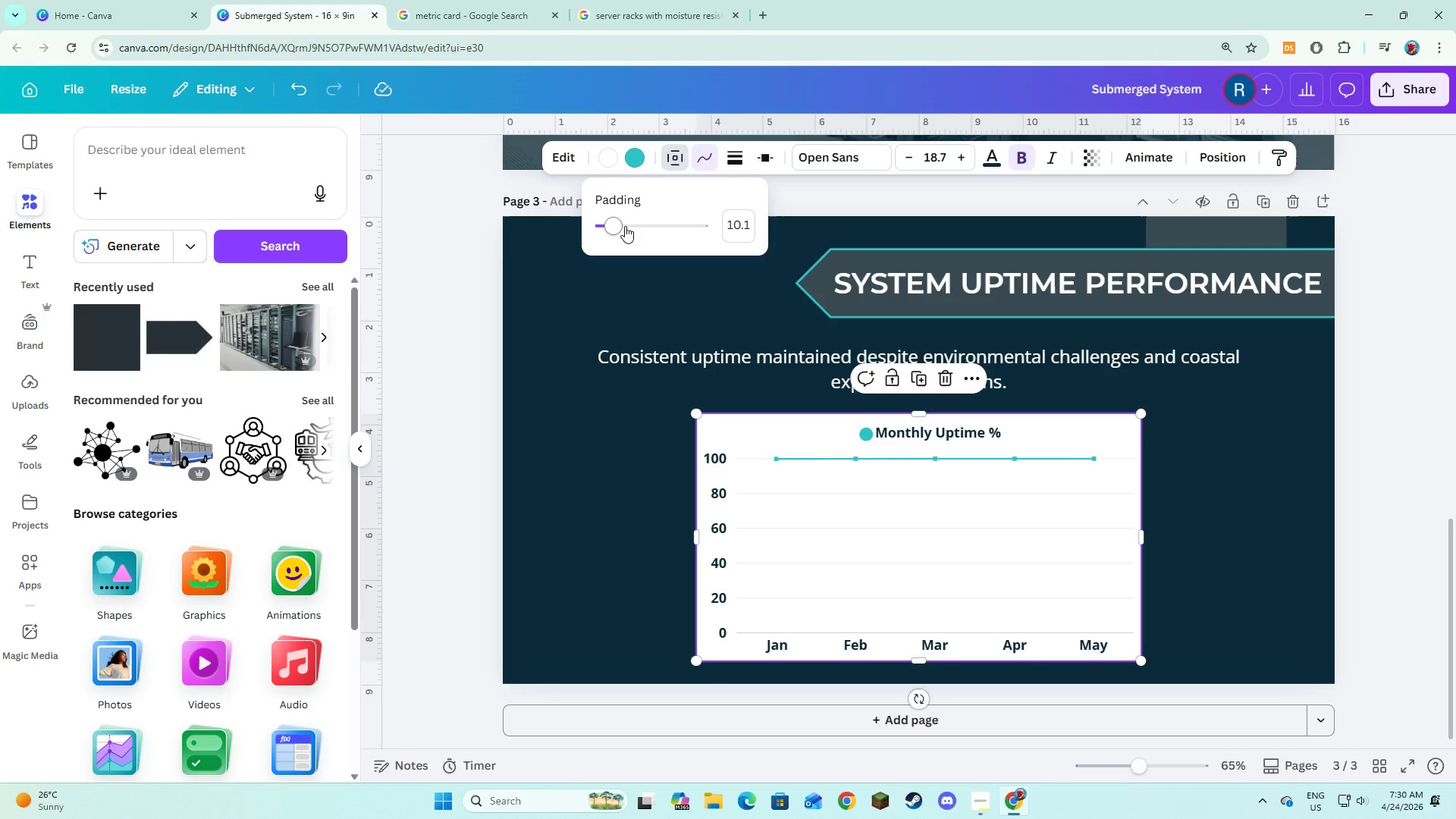 
left_click_drag(start_coordinate=[623, 226], to_coordinate=[629, 228])
 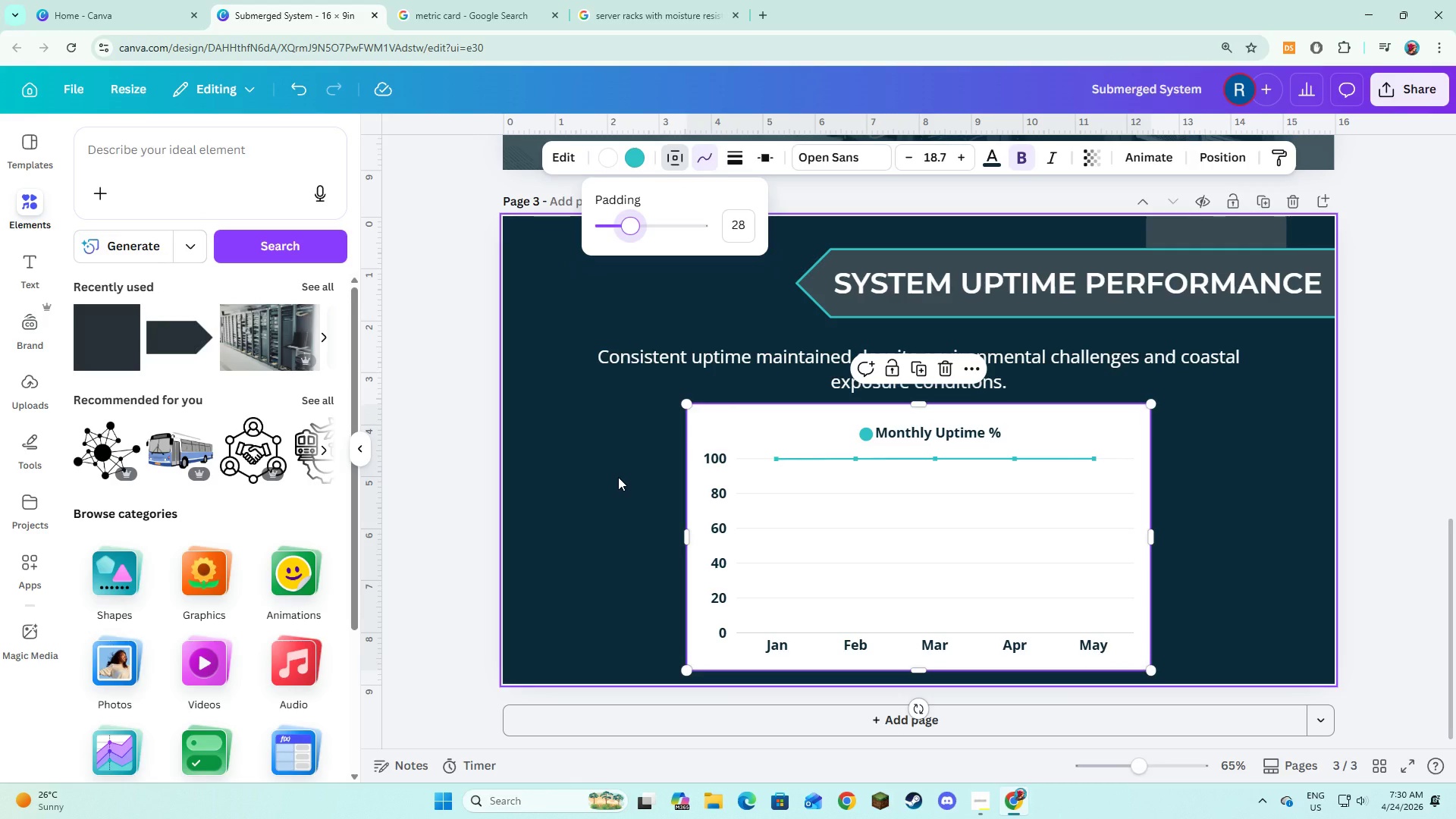 
left_click([618, 477])
 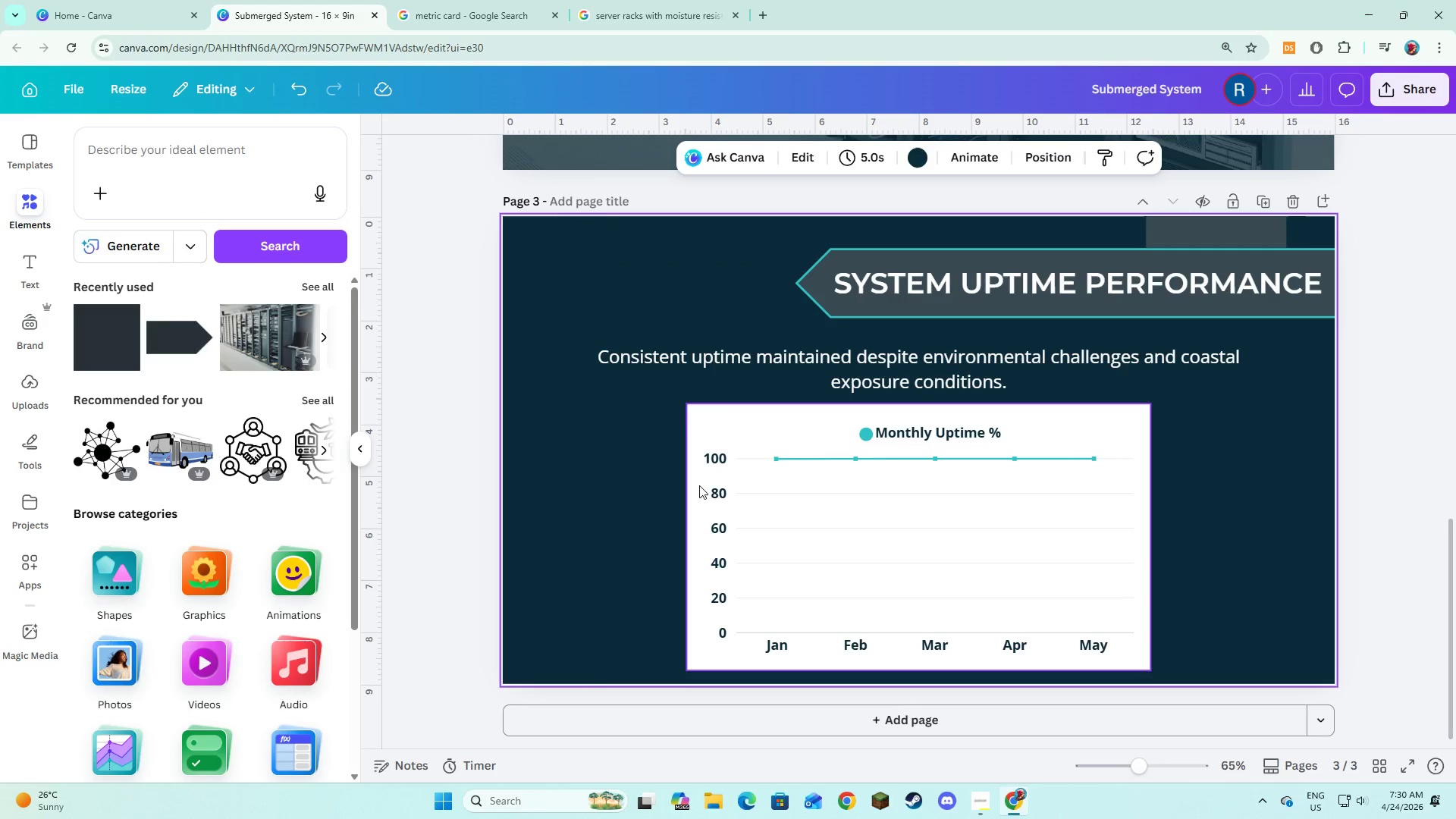 
left_click([714, 495])
 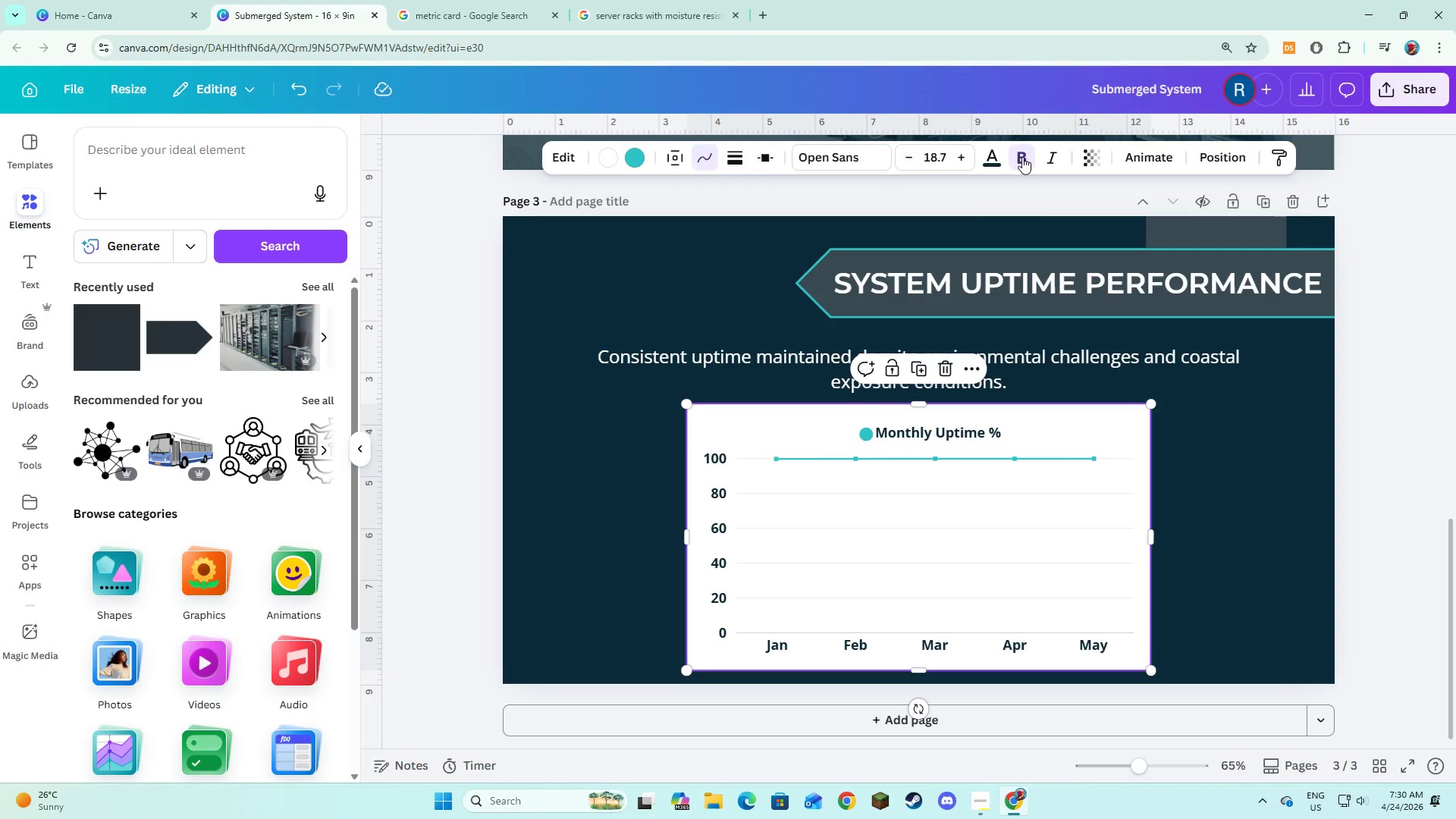 
left_click([1046, 164])
 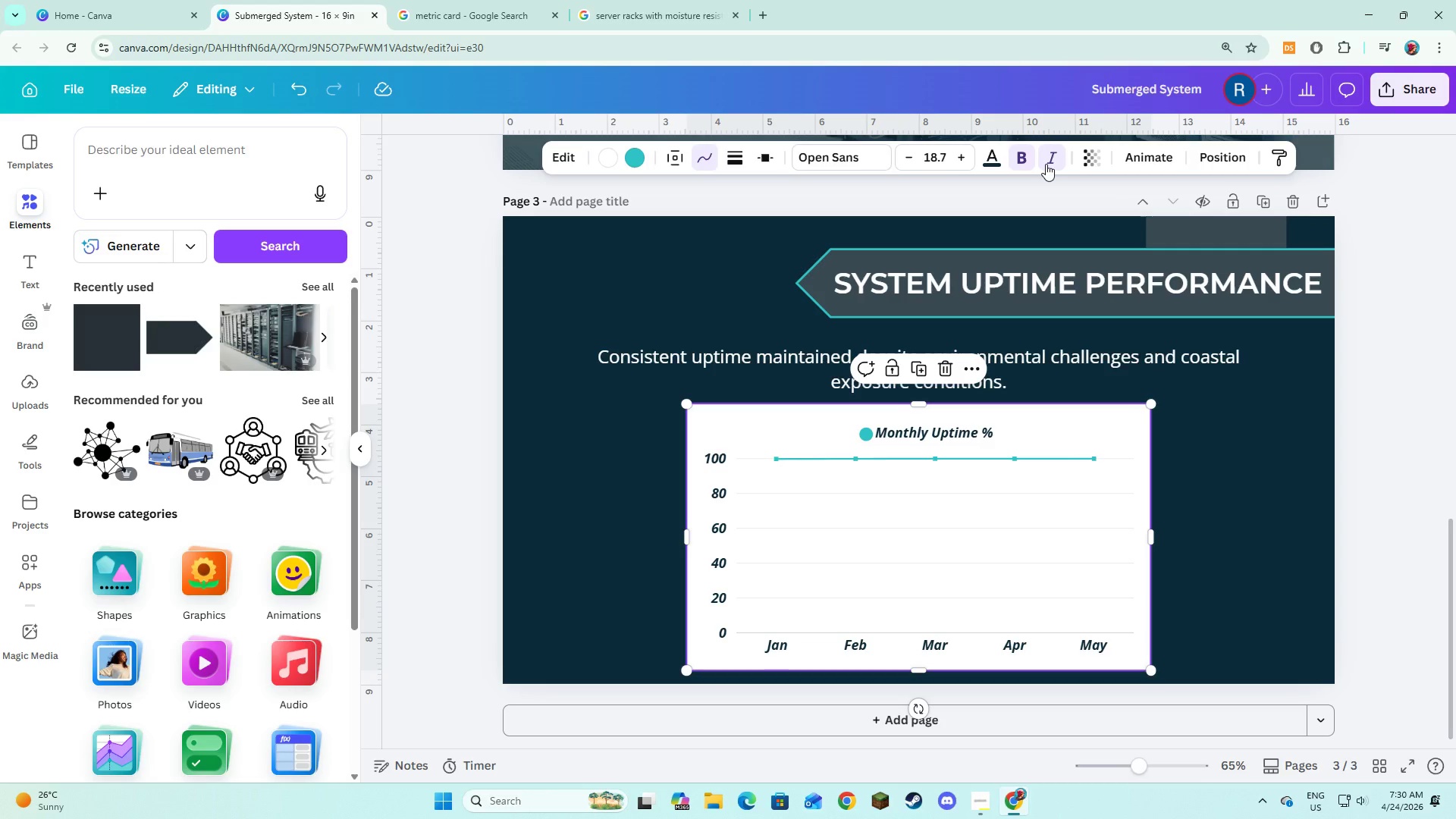 
left_click([1046, 164])
 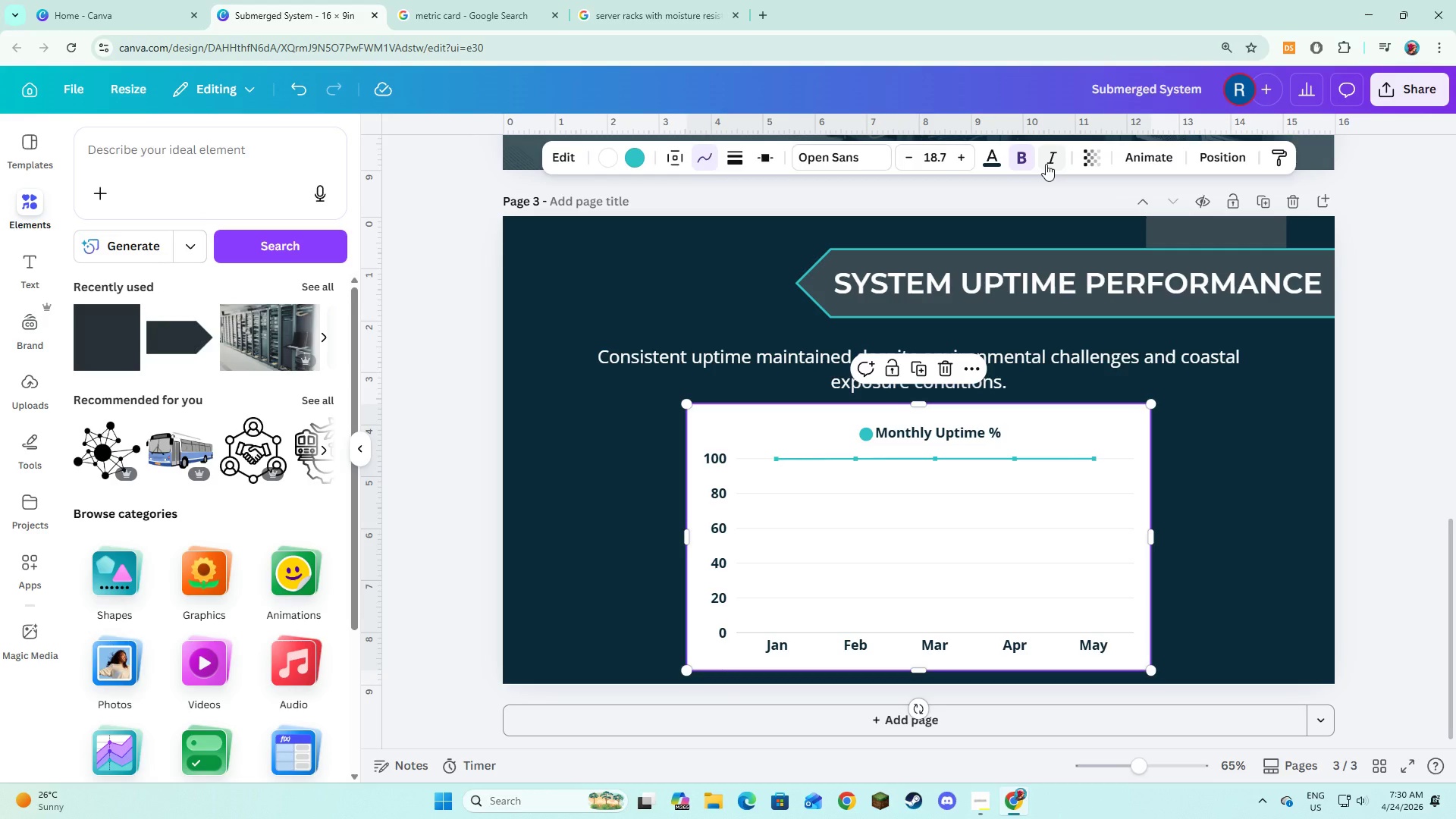 
left_click([1046, 164])
 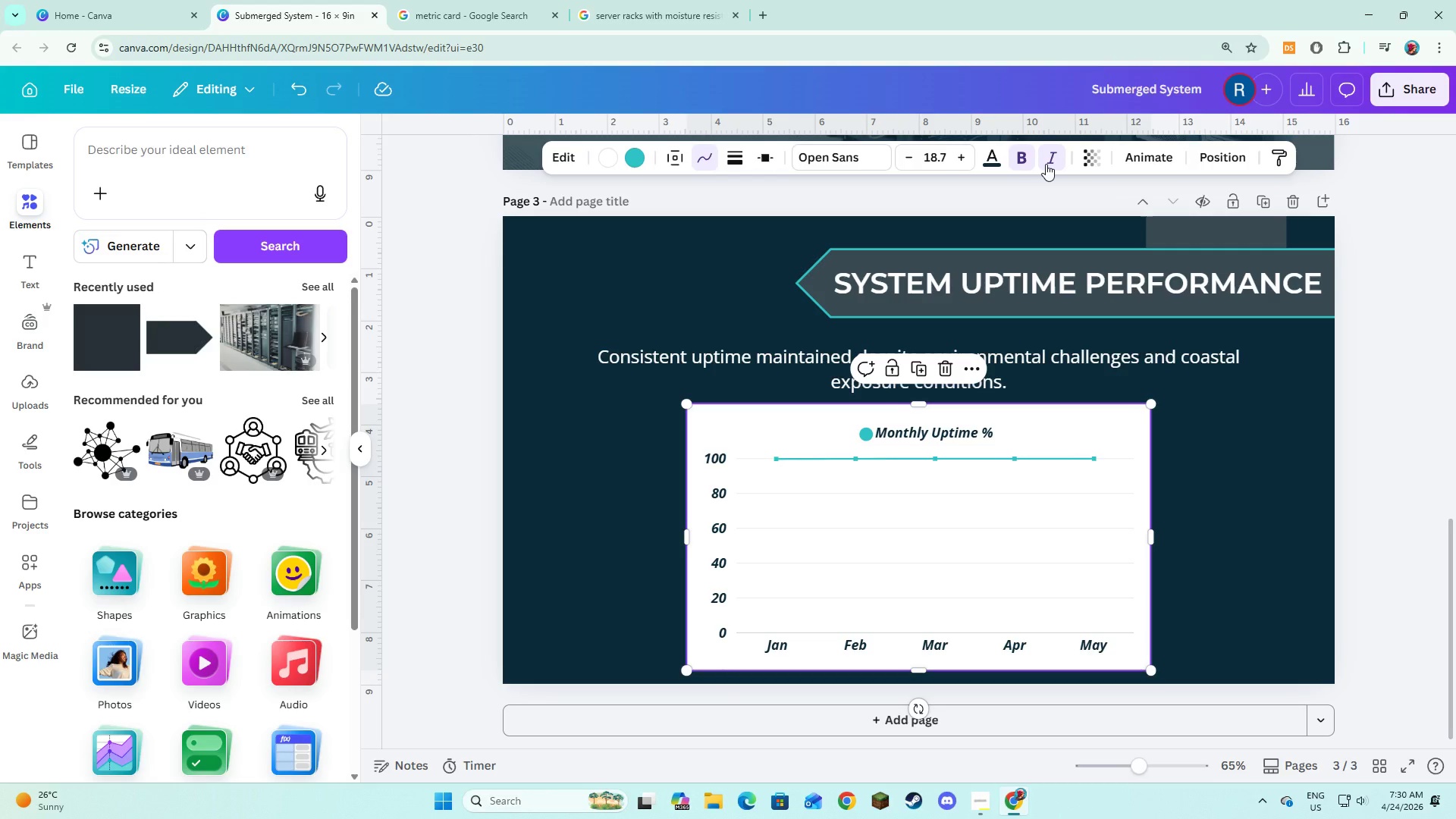 
left_click([1046, 164])
 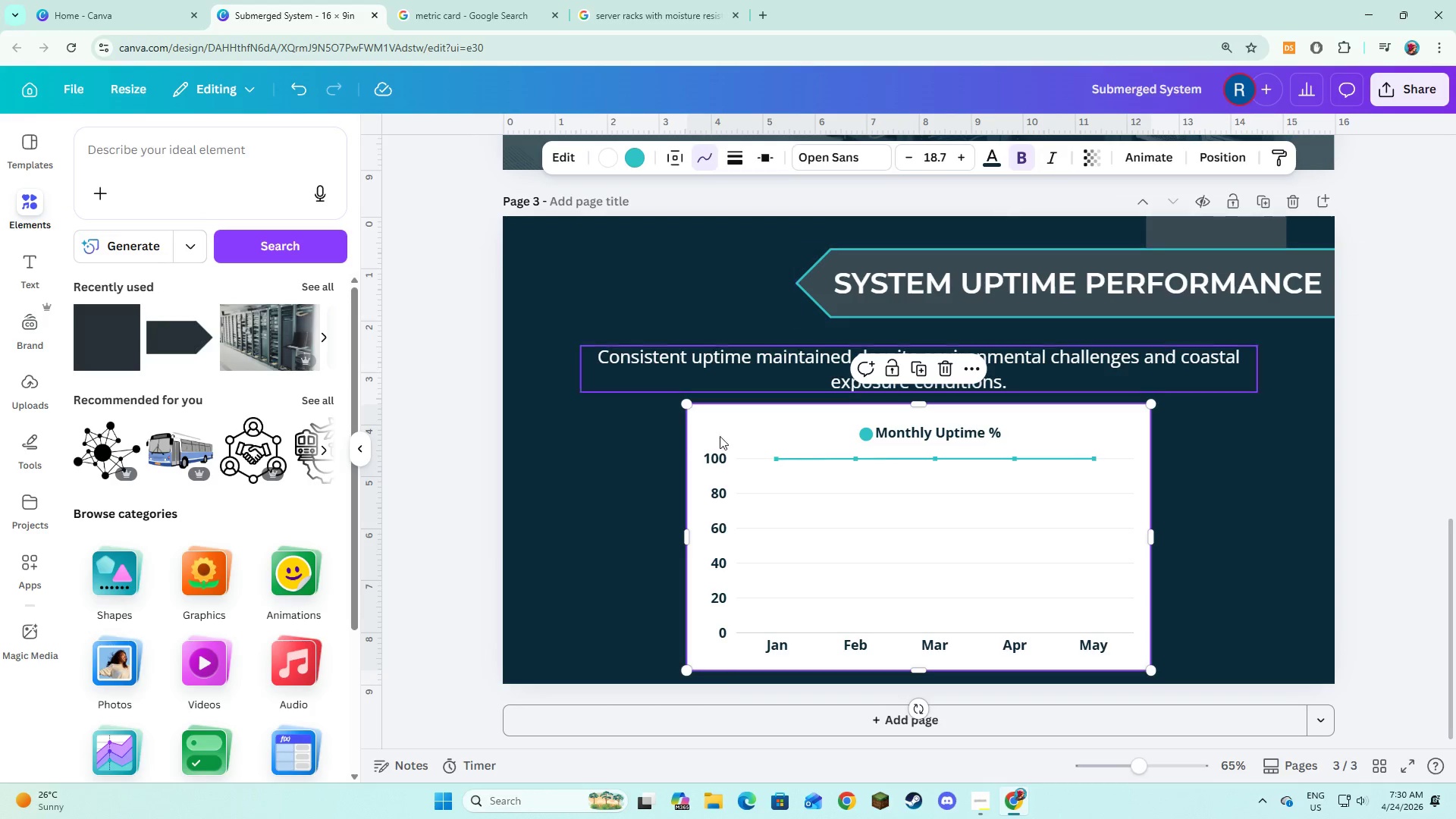 
left_click([649, 521])
 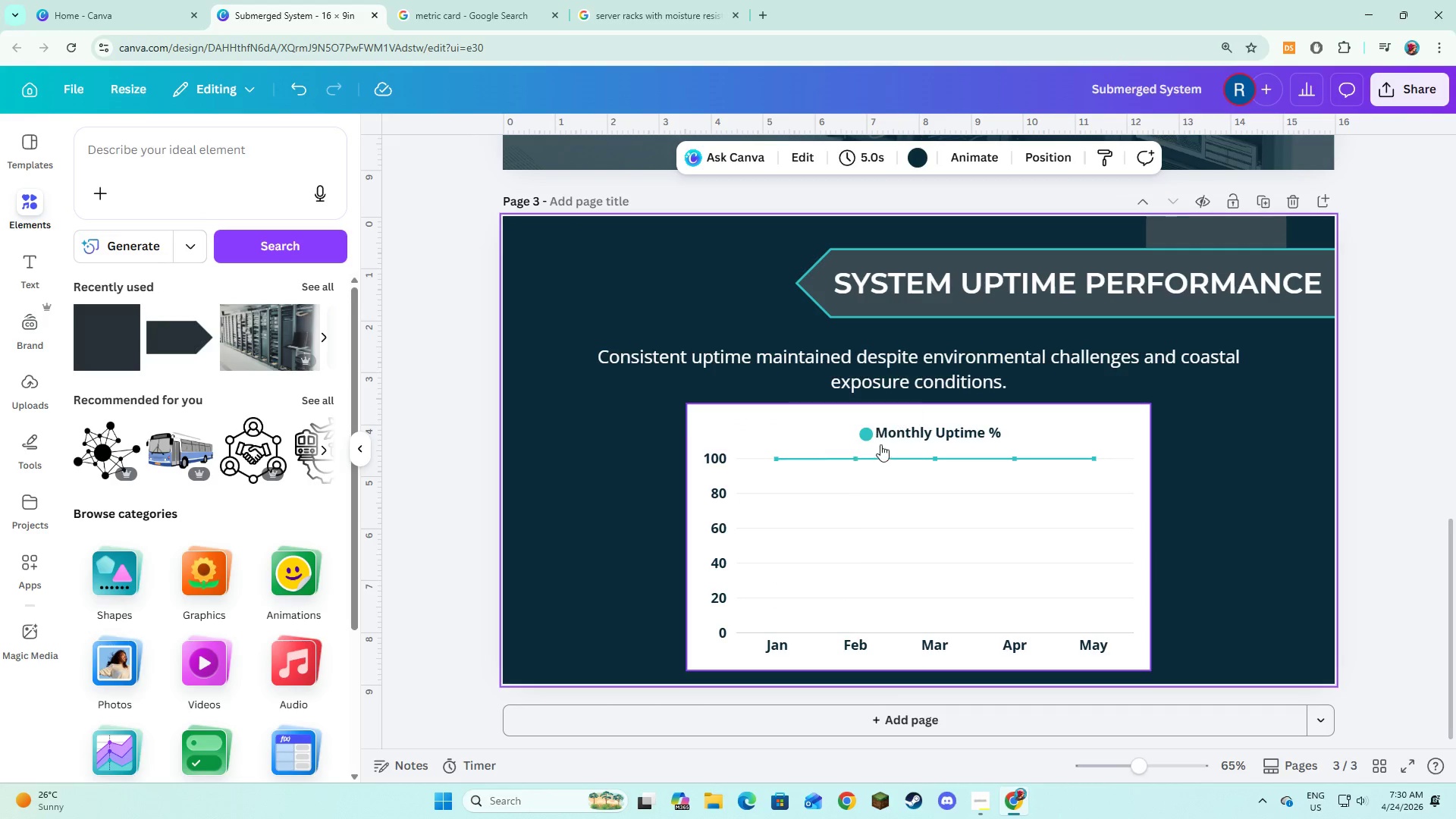 
left_click([899, 430])
 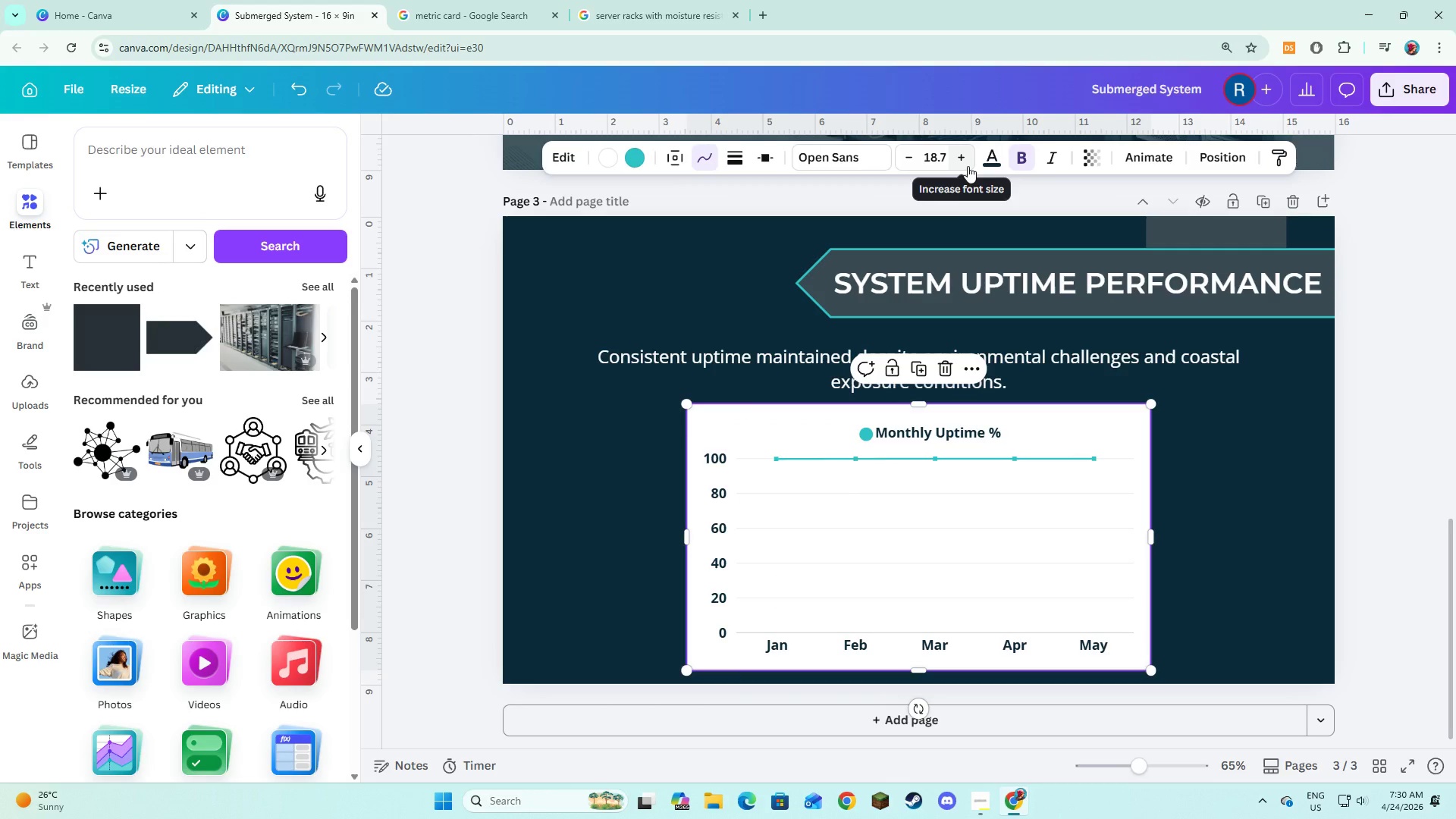 
left_click([827, 645])
 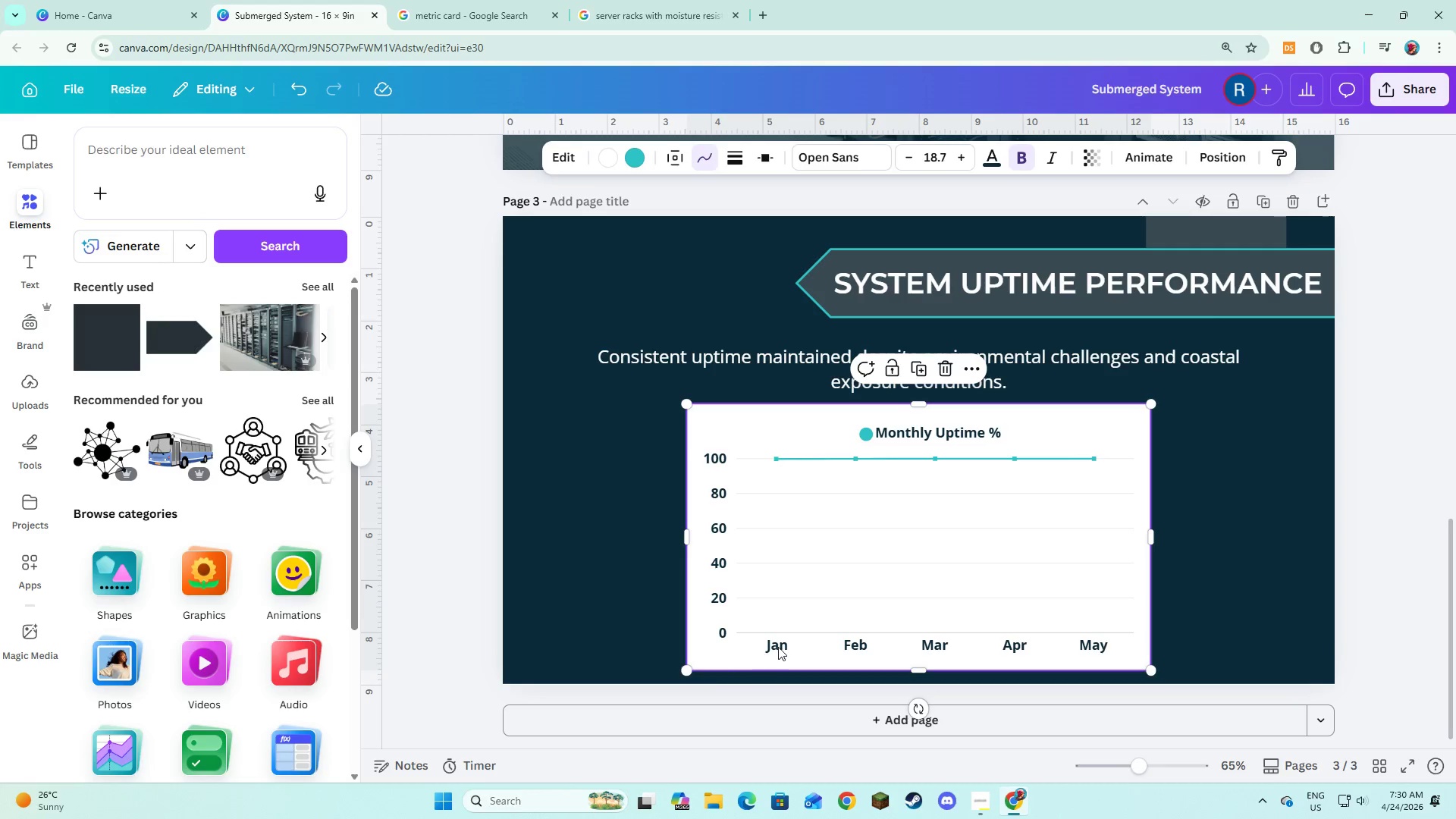 
left_click([778, 647])
 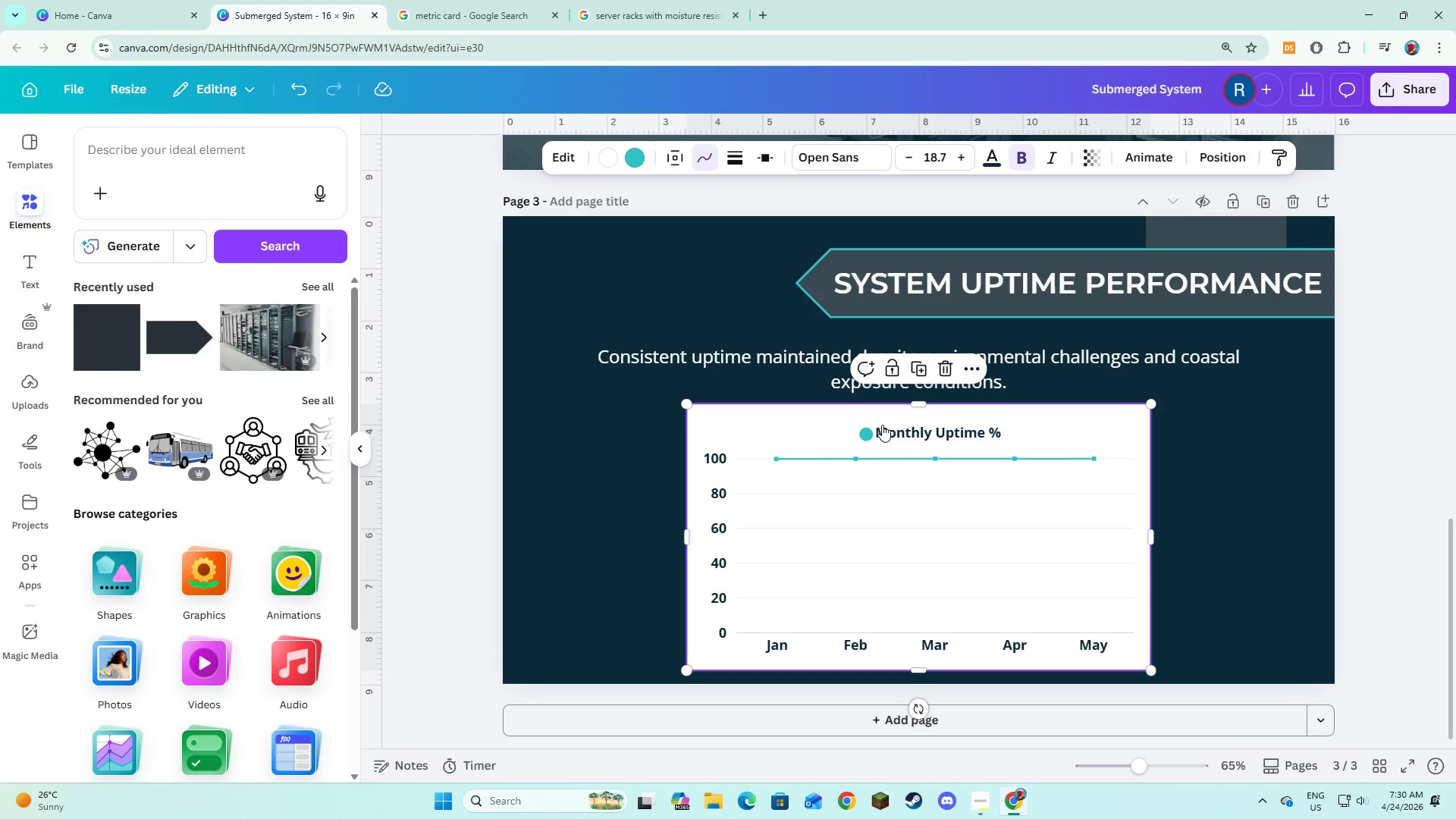 
left_click([883, 426])
 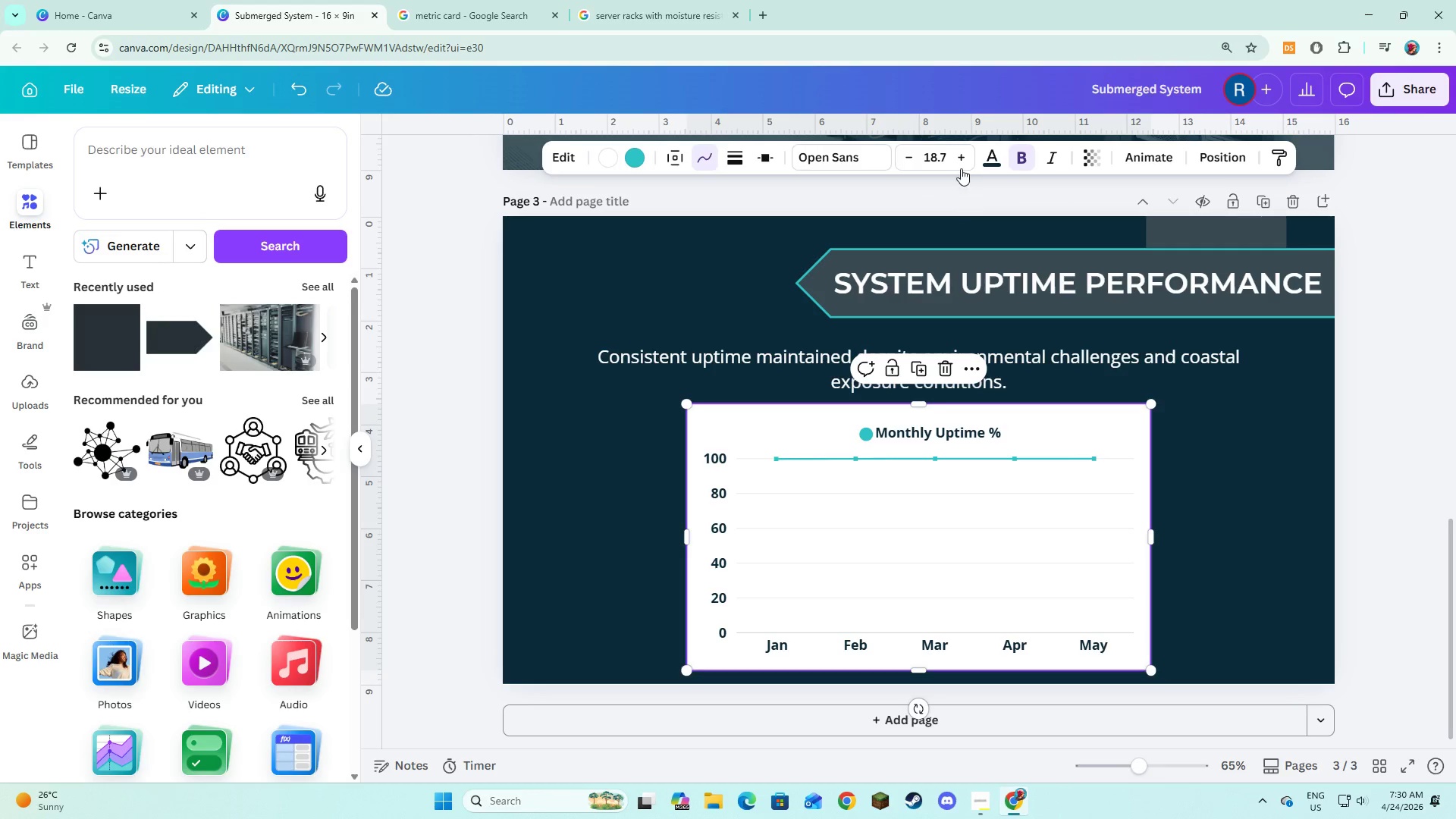 
left_click([961, 163])
 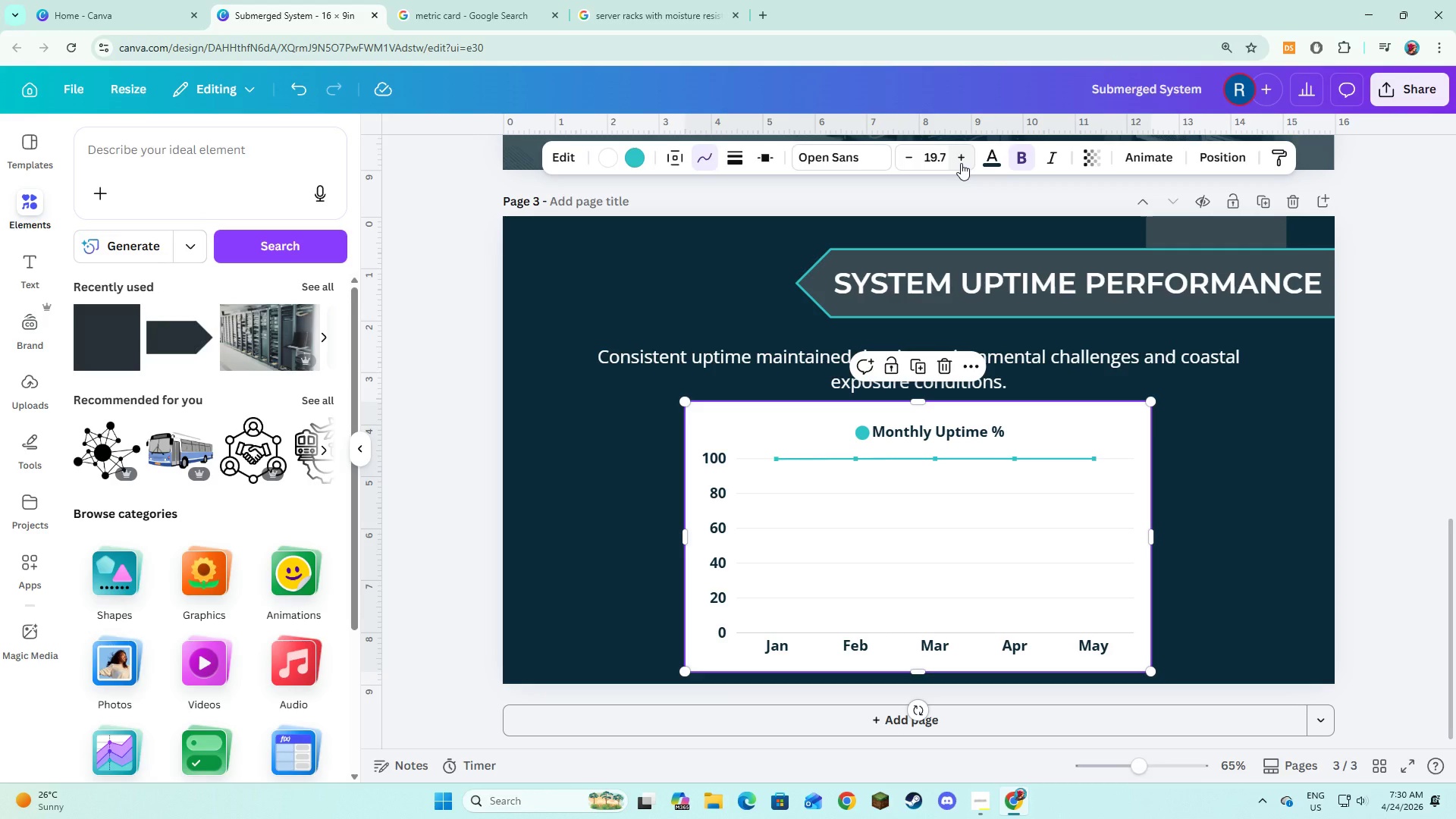 
left_click([961, 163])
 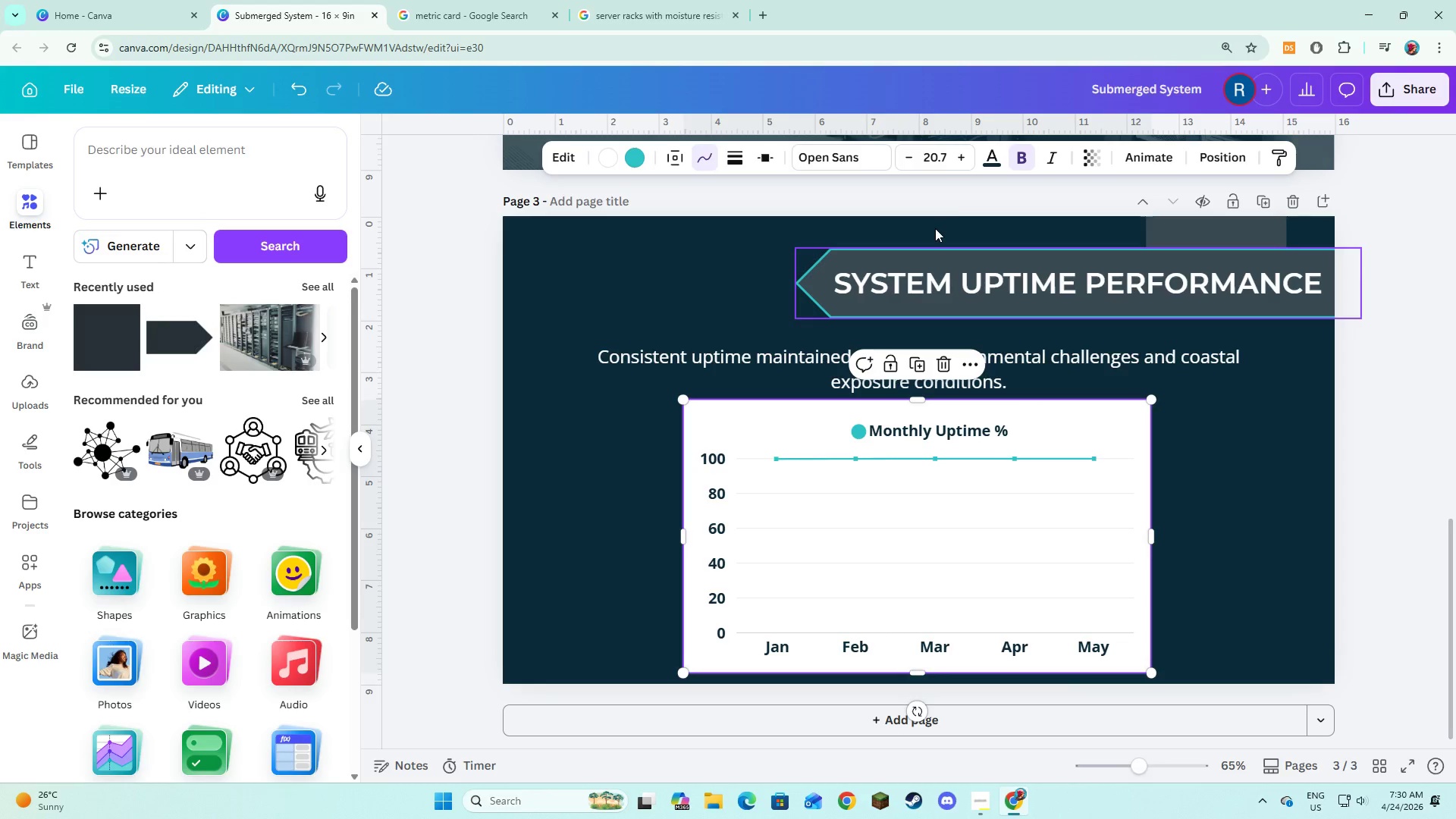 
left_click([947, 163])
 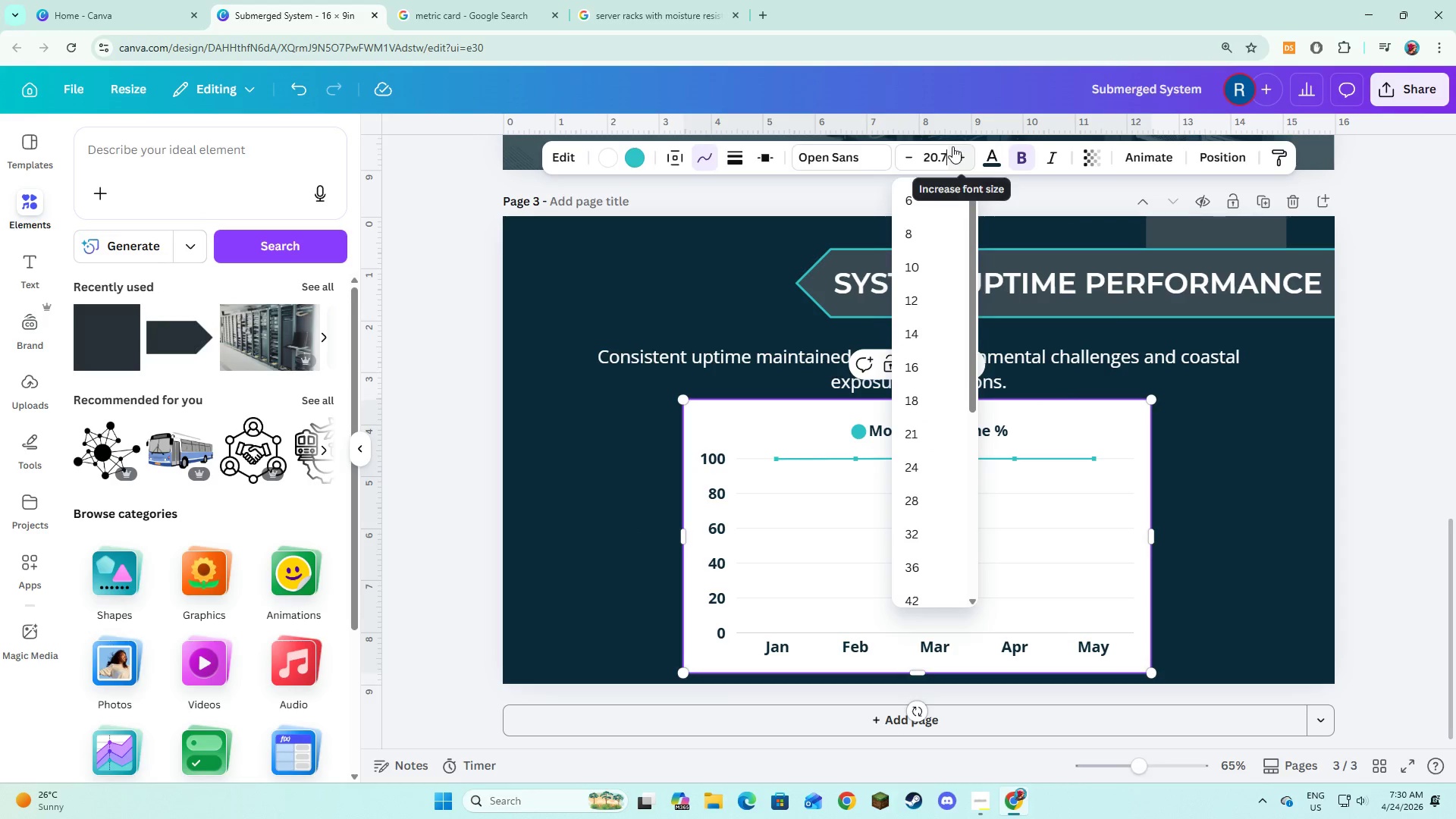 
key(Backspace)
 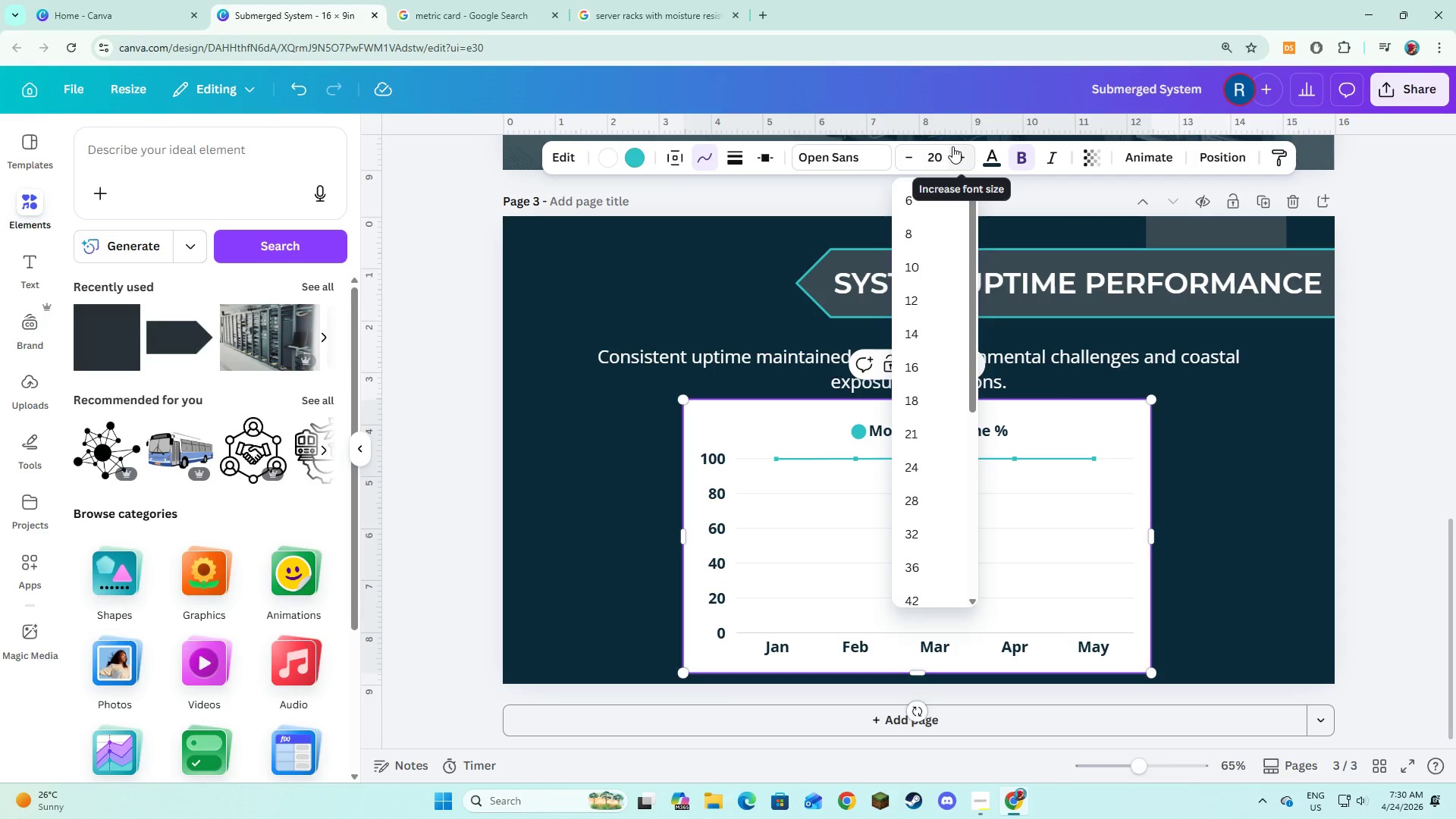 
key(Backspace)
 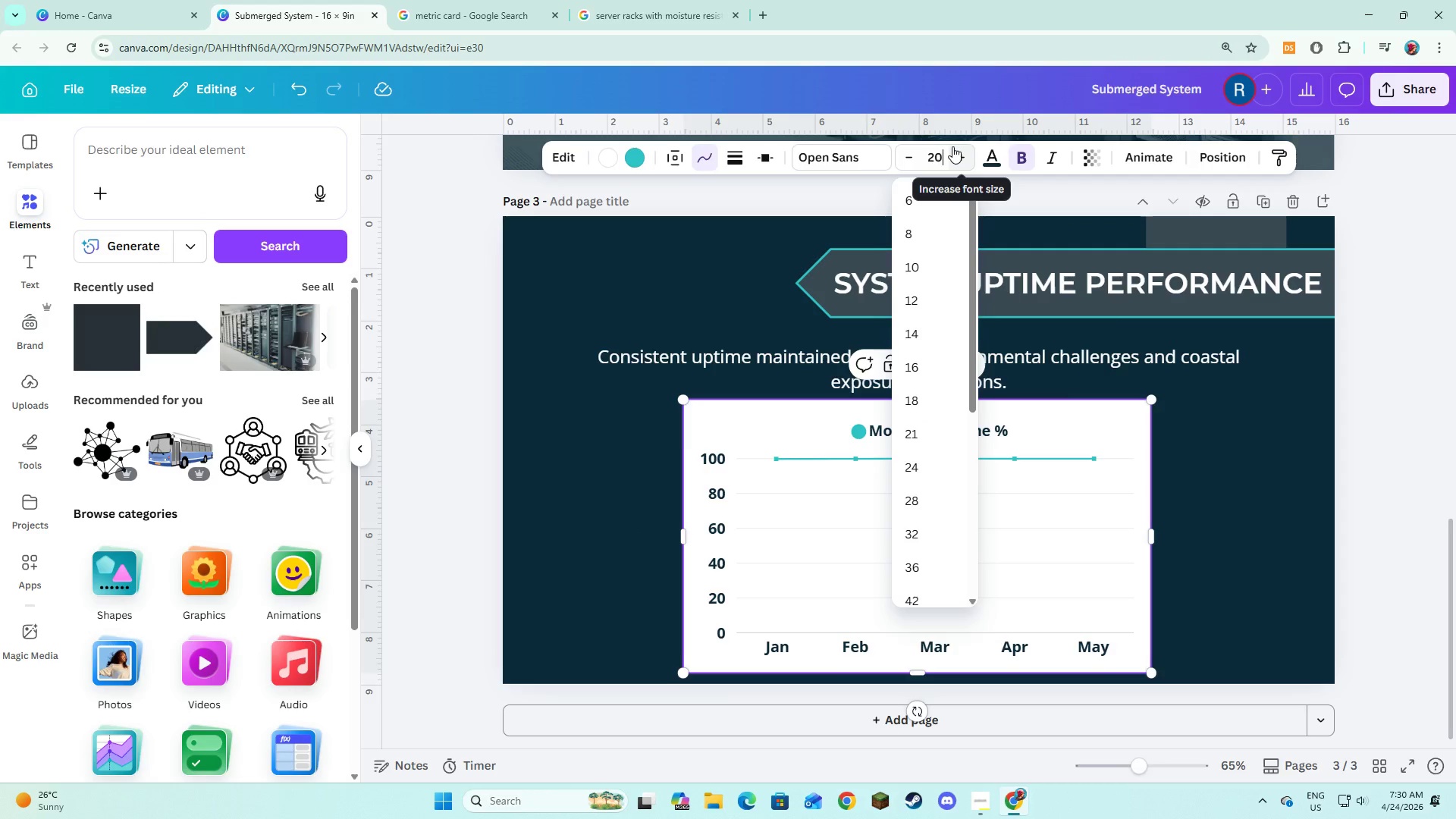 
key(Enter)
 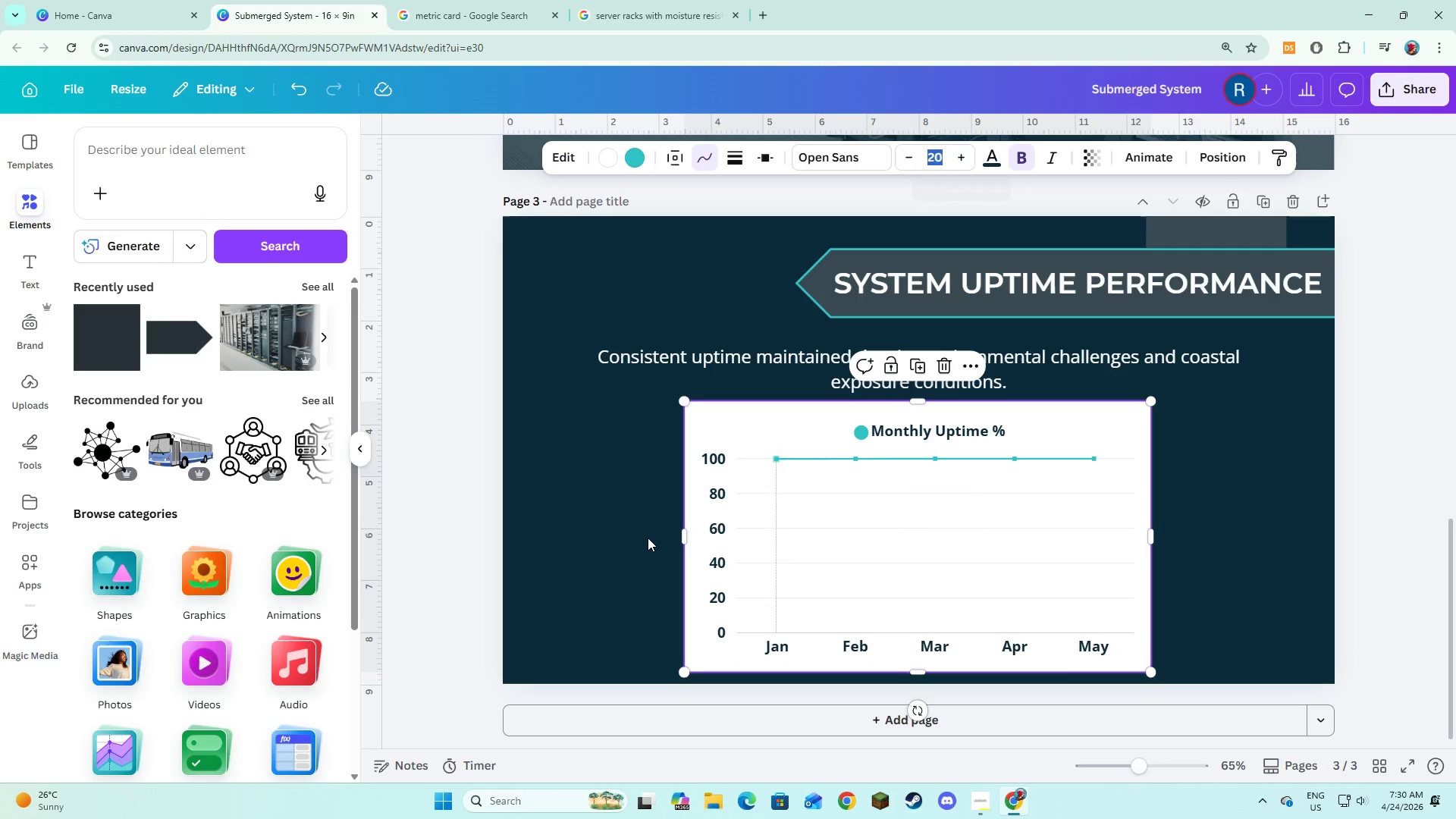 
left_click([644, 540])
 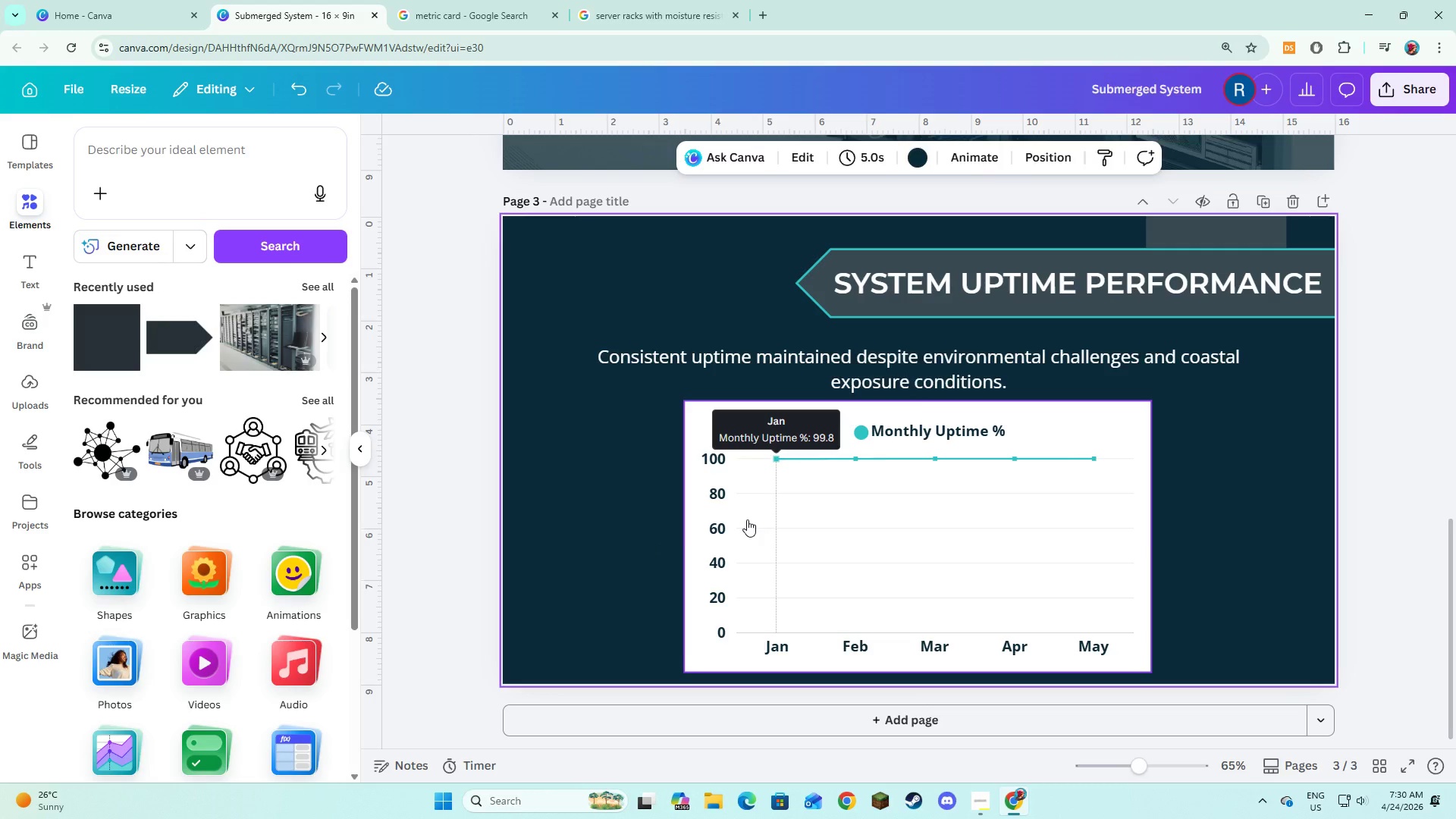 
left_click([747, 519])
 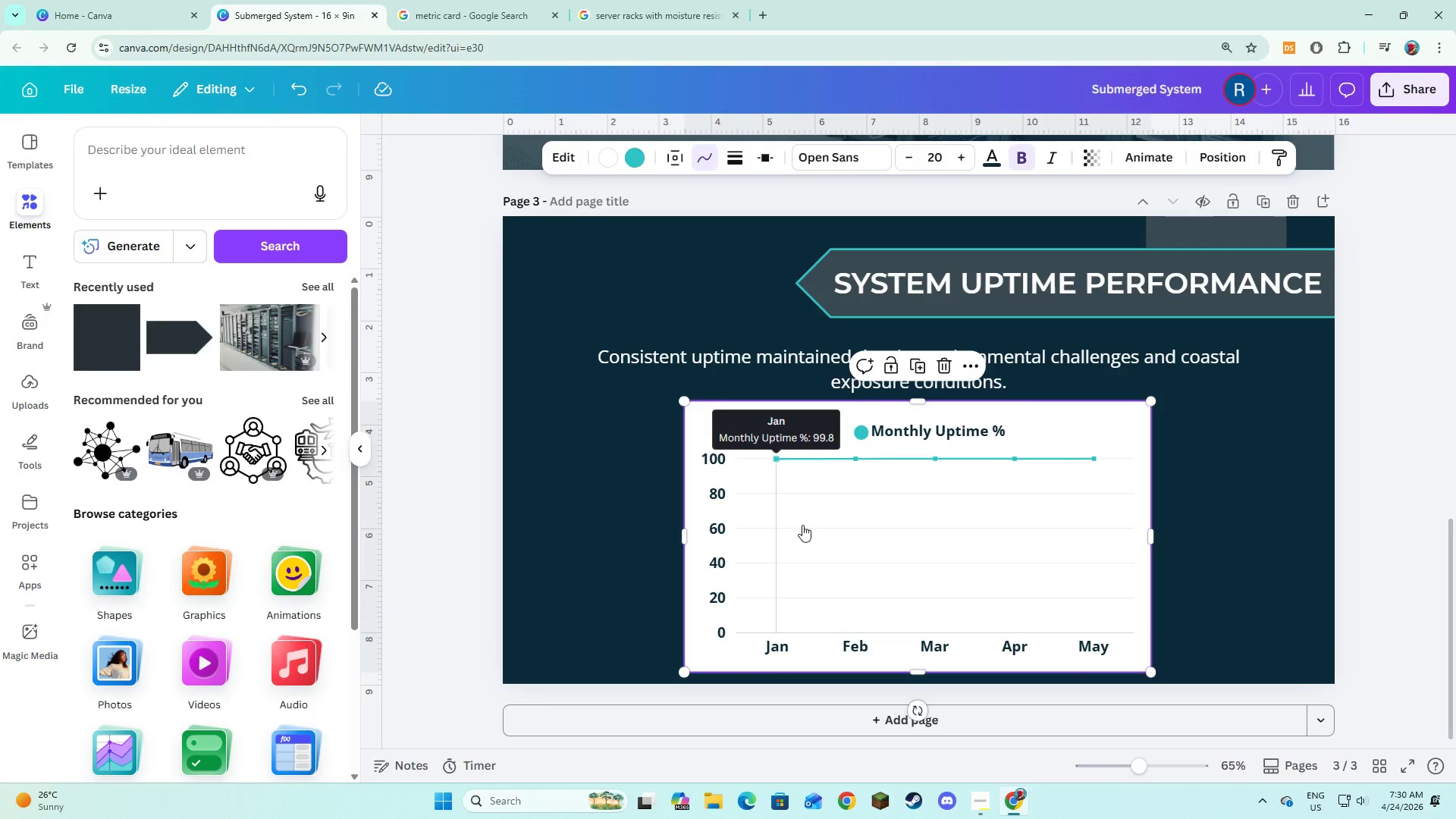 
left_click_drag(start_coordinate=[802, 525], to_coordinate=[808, 526])
 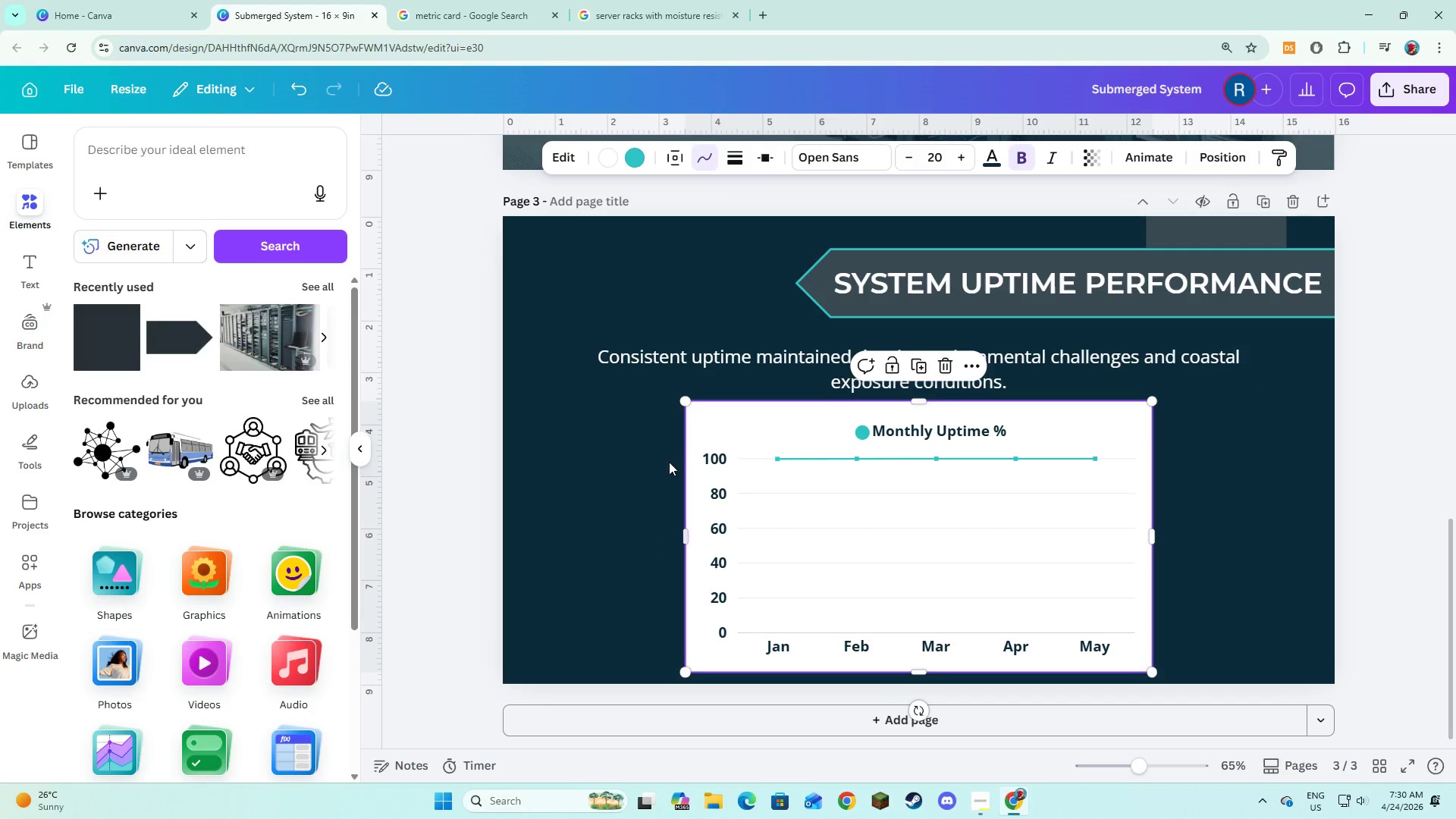 
left_click([657, 480])
 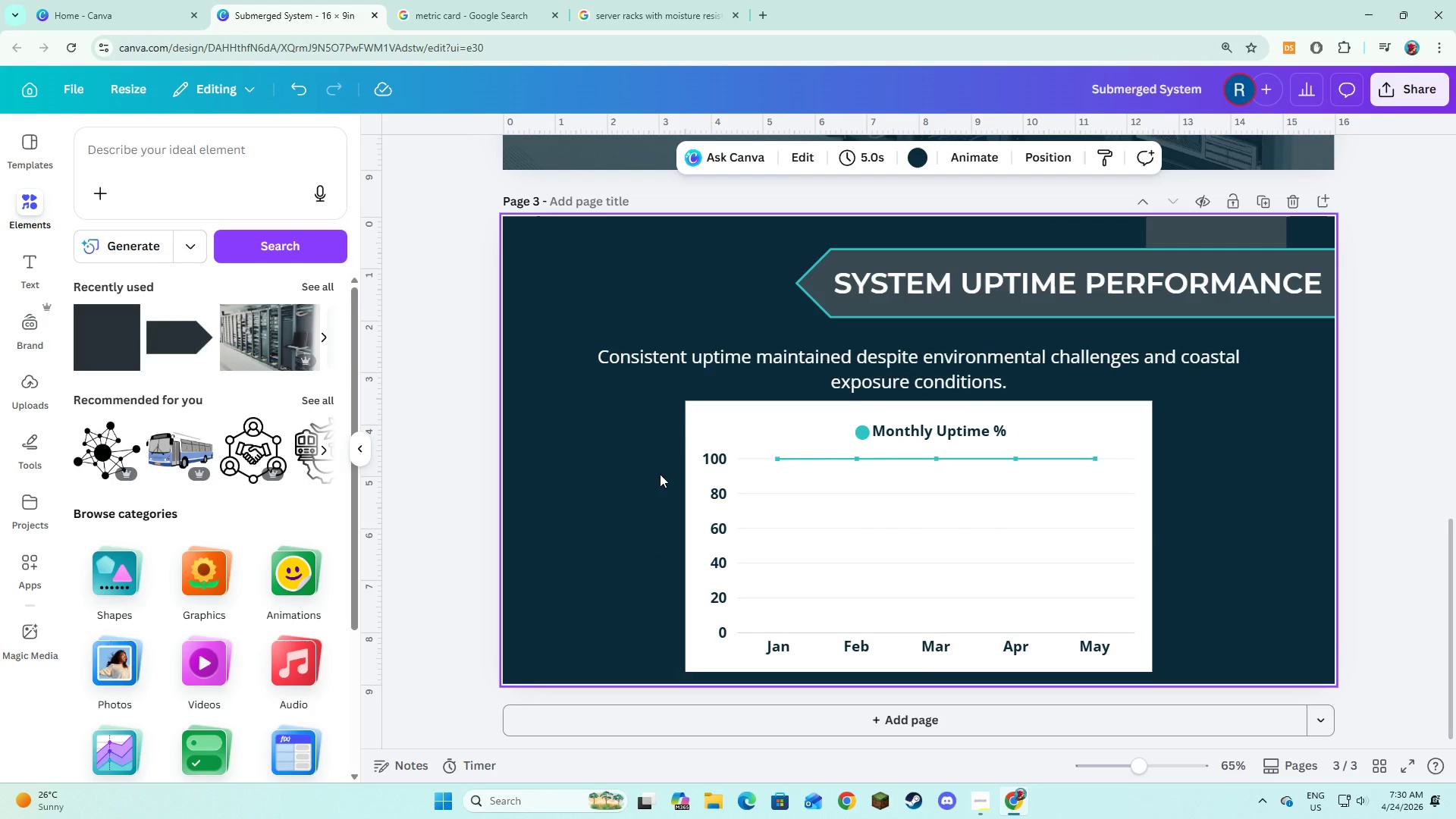 
key(Alt+AltLeft)
 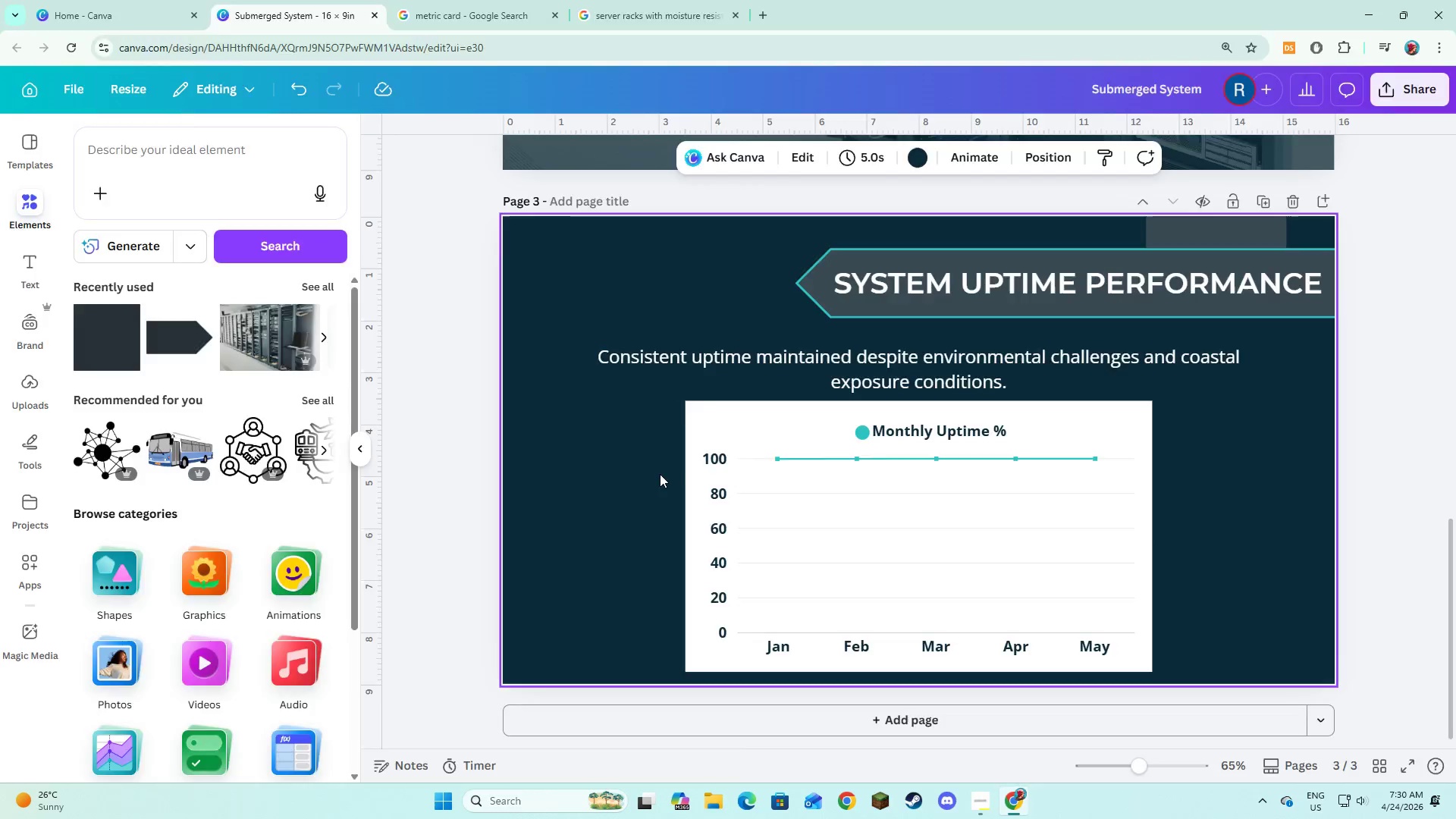 
key(Alt+Tab)